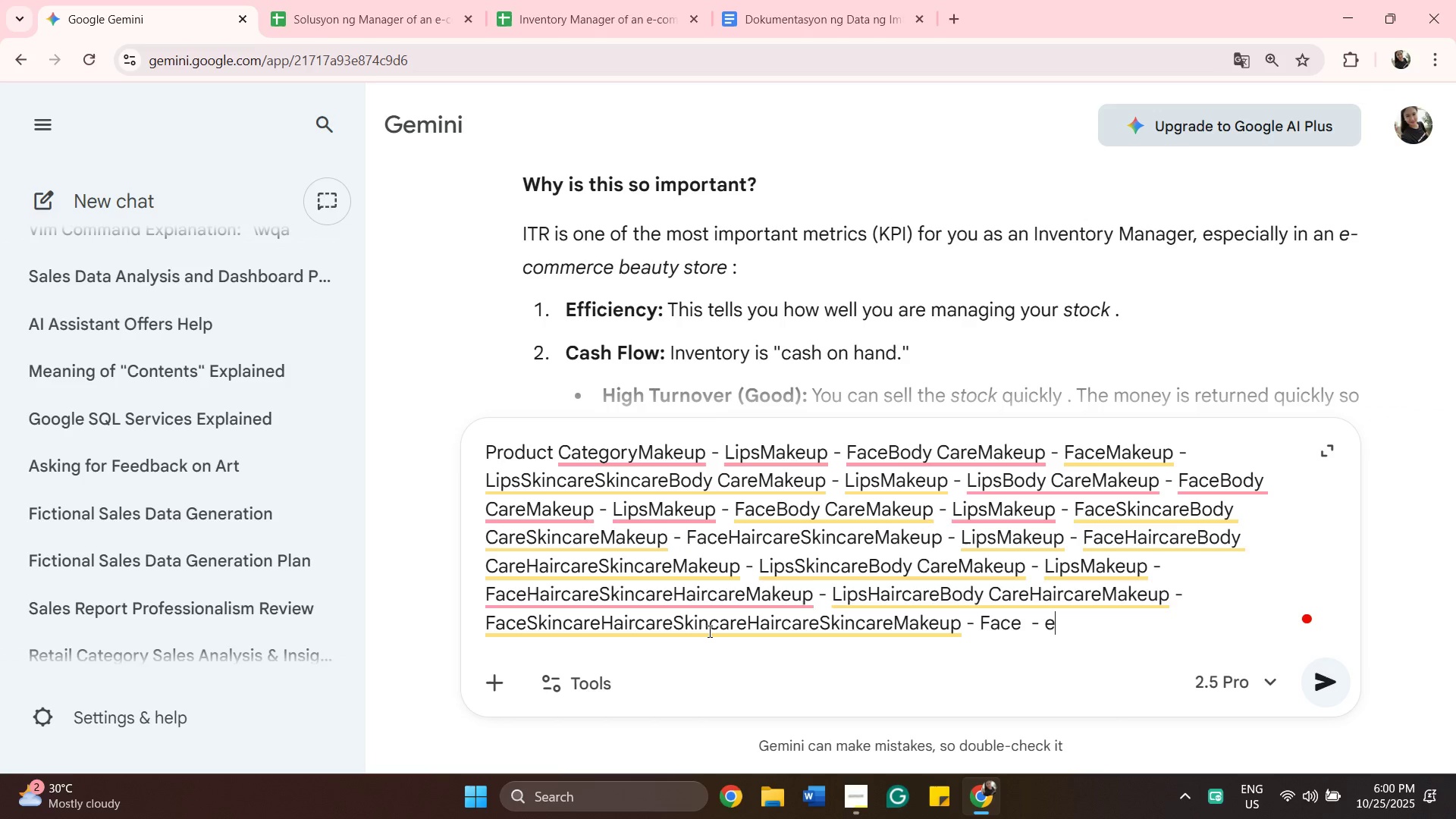 
key(Backspace)
 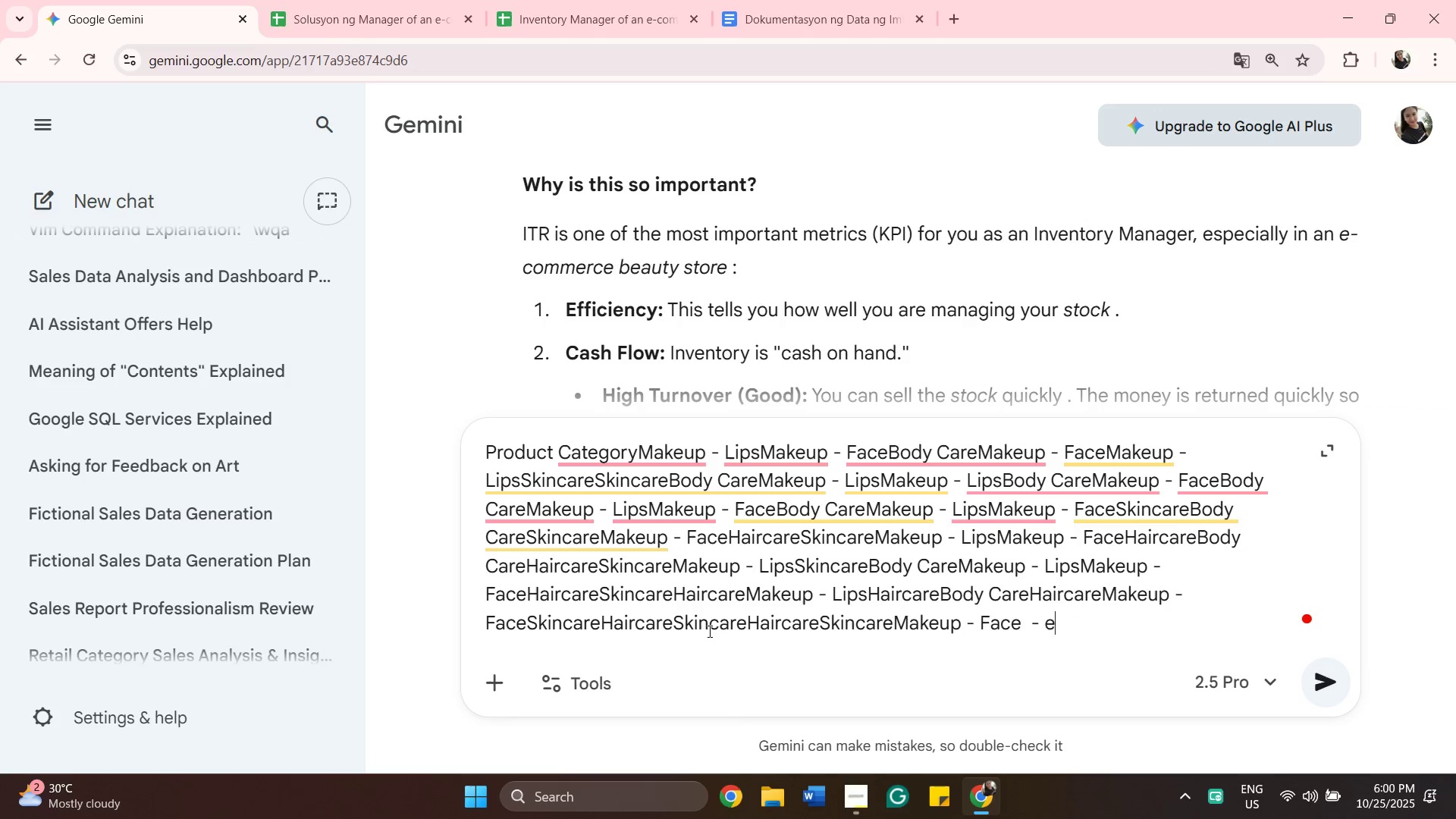 
key(Backspace)
 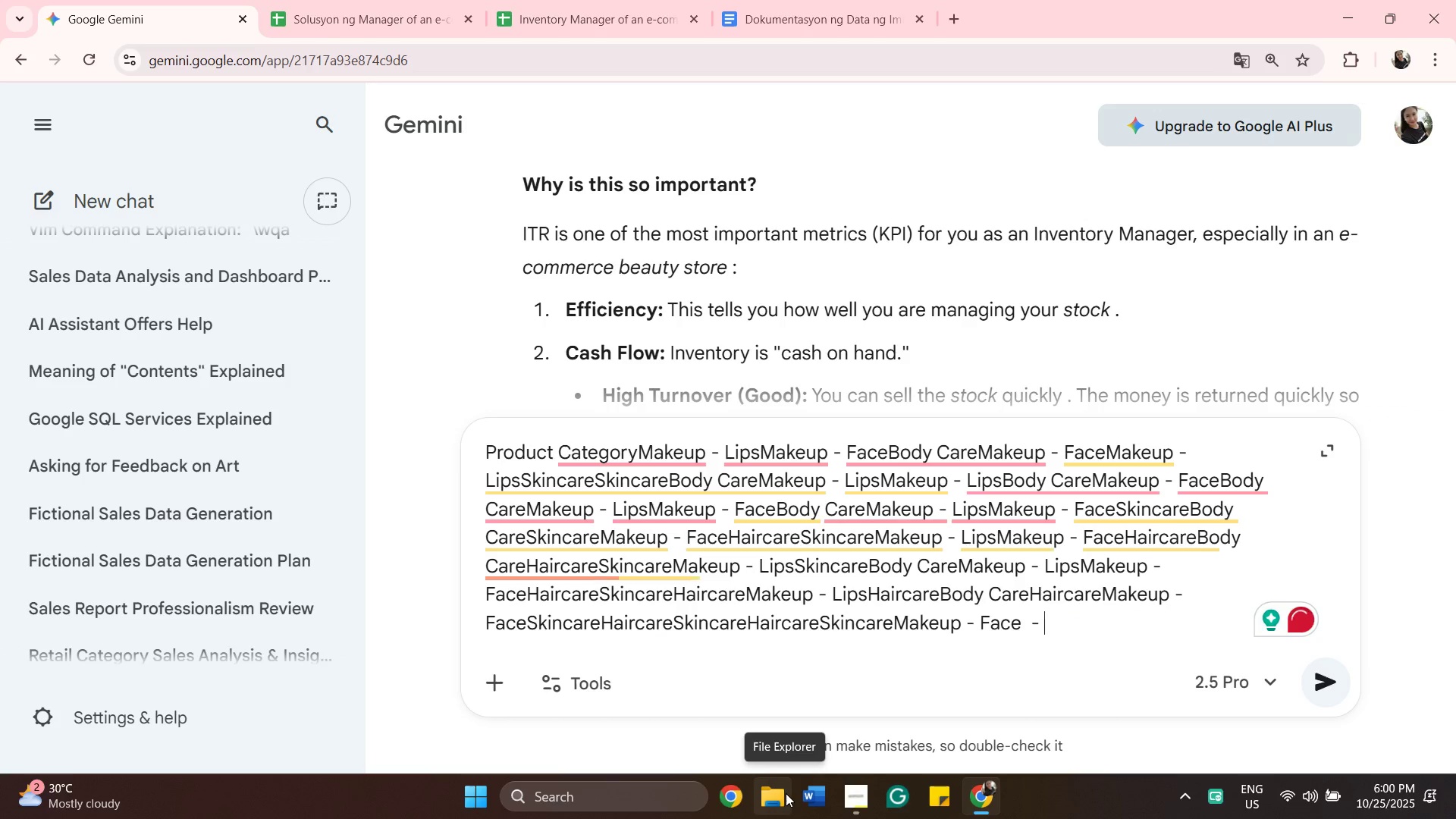 
type(alamin ang bawat isa kung low turnover or high turnover)
 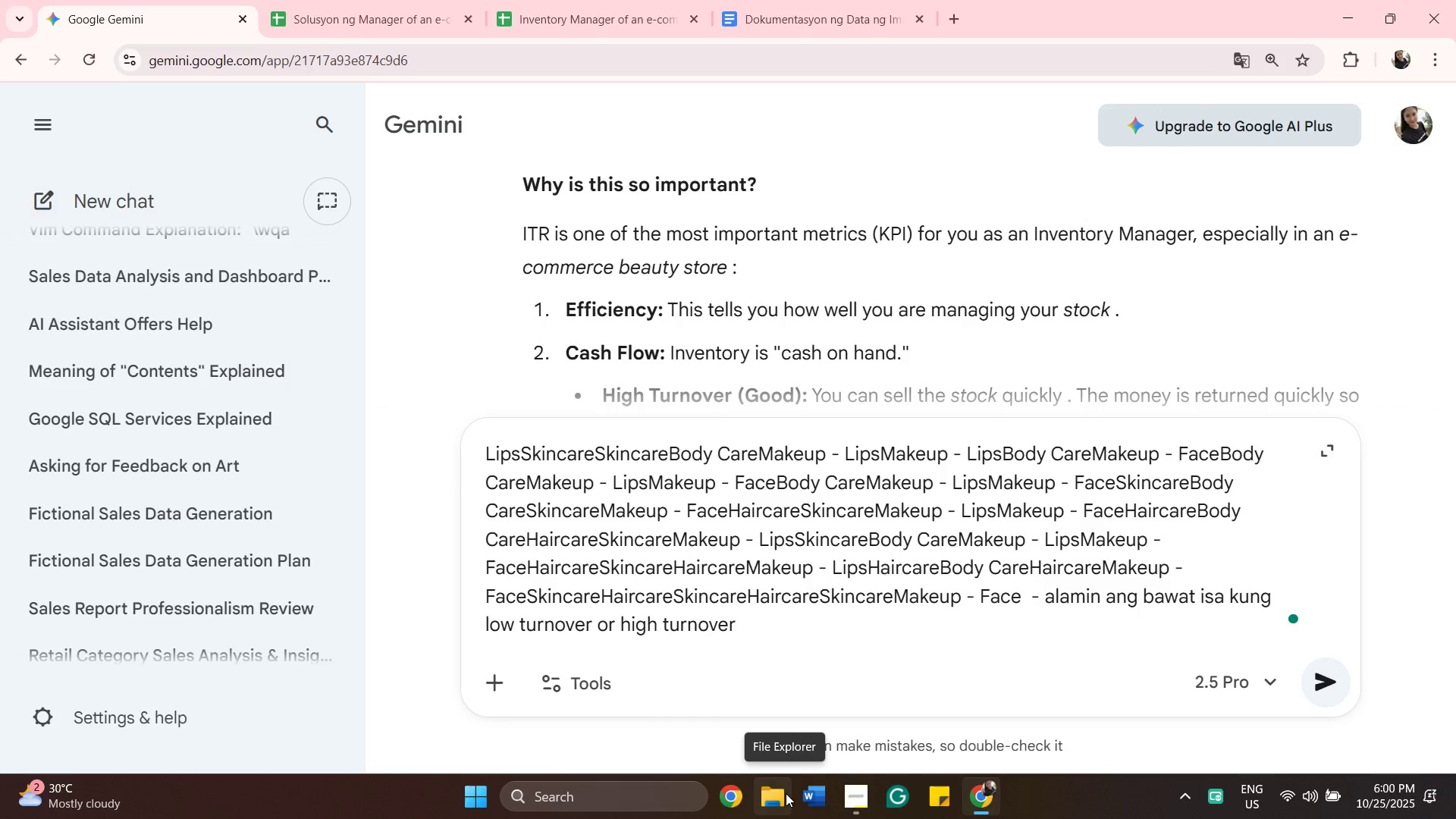 
key(Enter)
 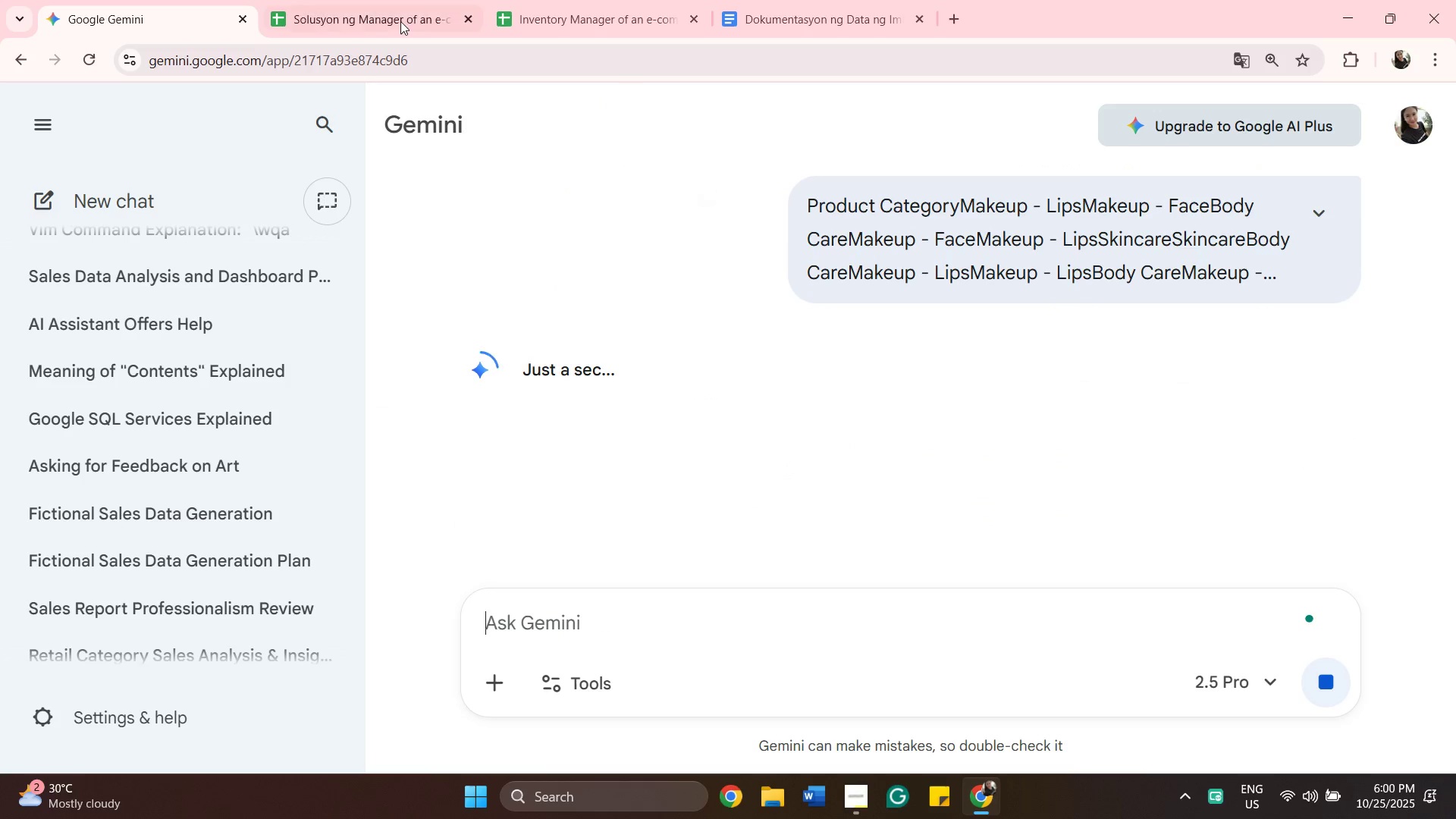 
left_click([400, 21])
 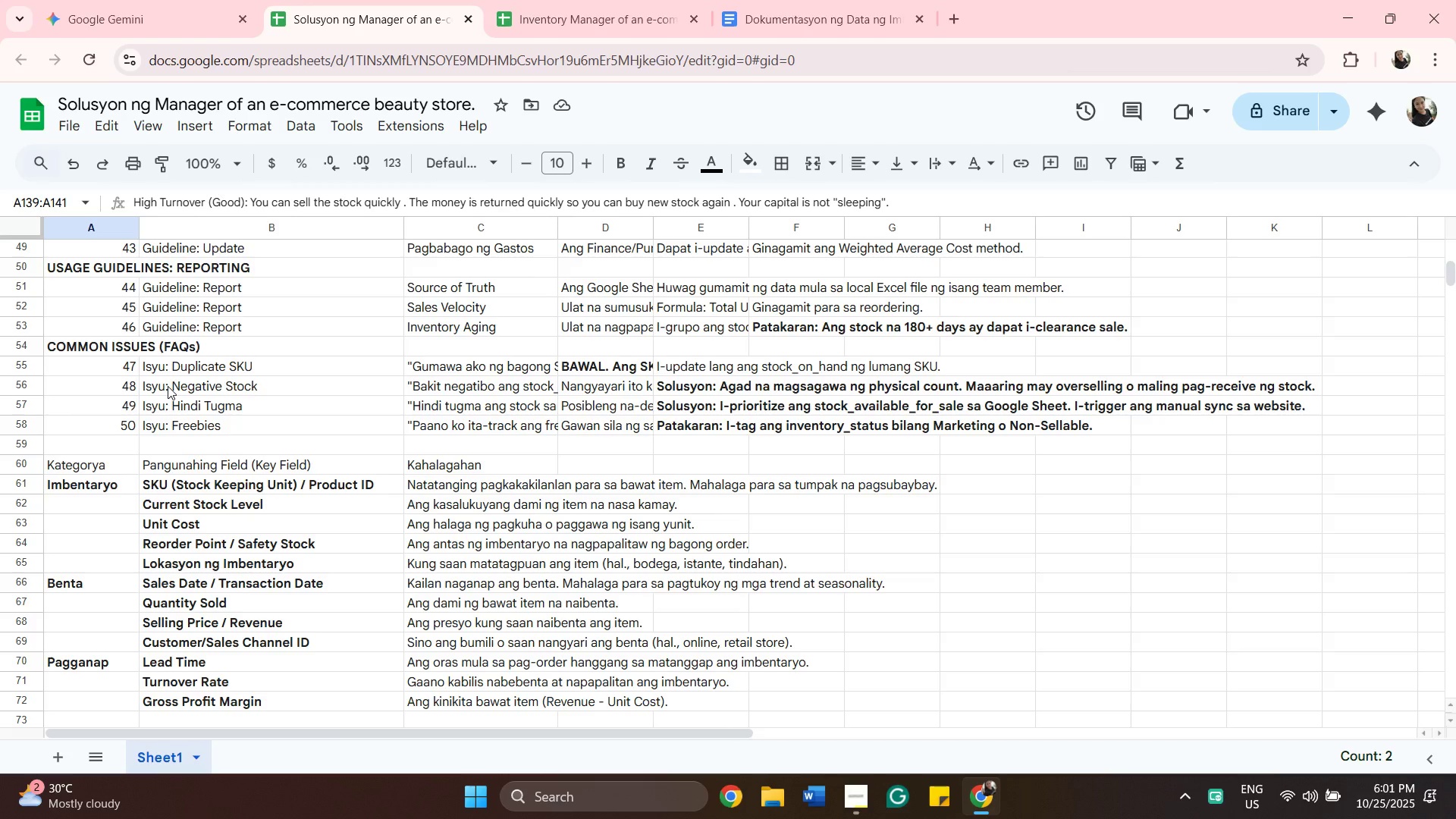 
wait(25.03)
 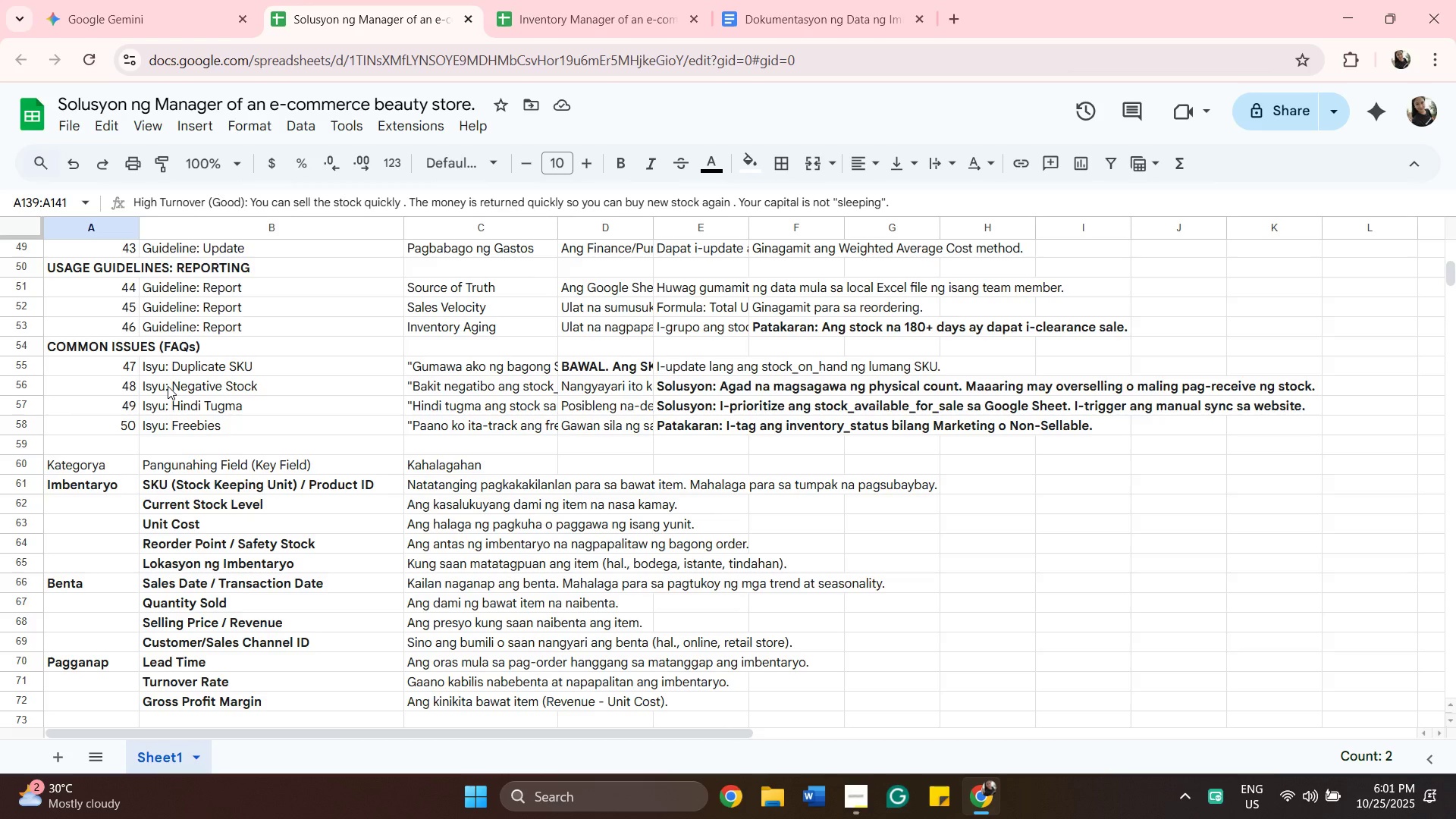 
left_click([551, 17])
 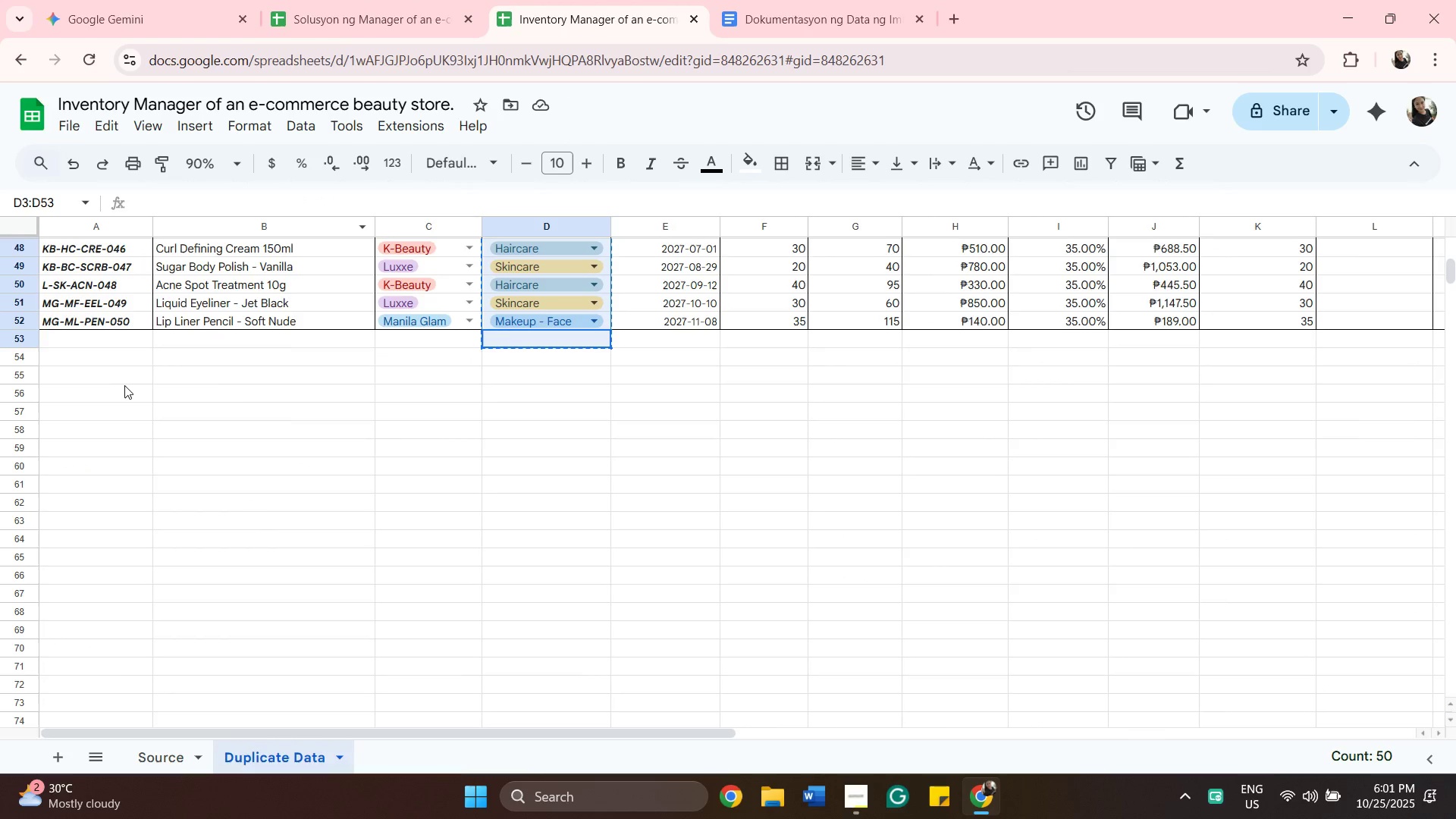 
scroll: coordinate [489, 444], scroll_direction: up, amount: 2.0
 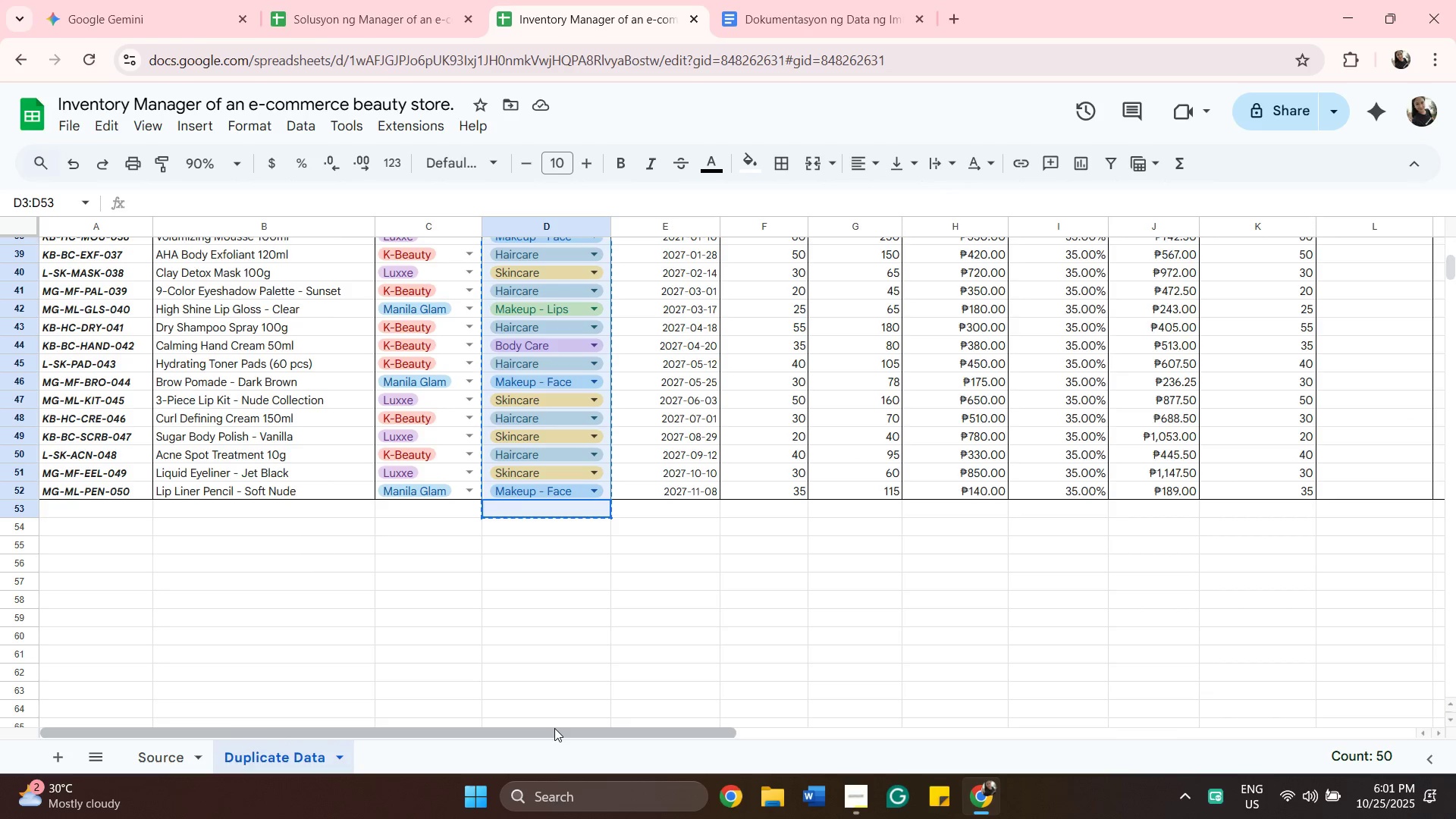 
left_click_drag(start_coordinate=[554, 728], to_coordinate=[599, 735])
 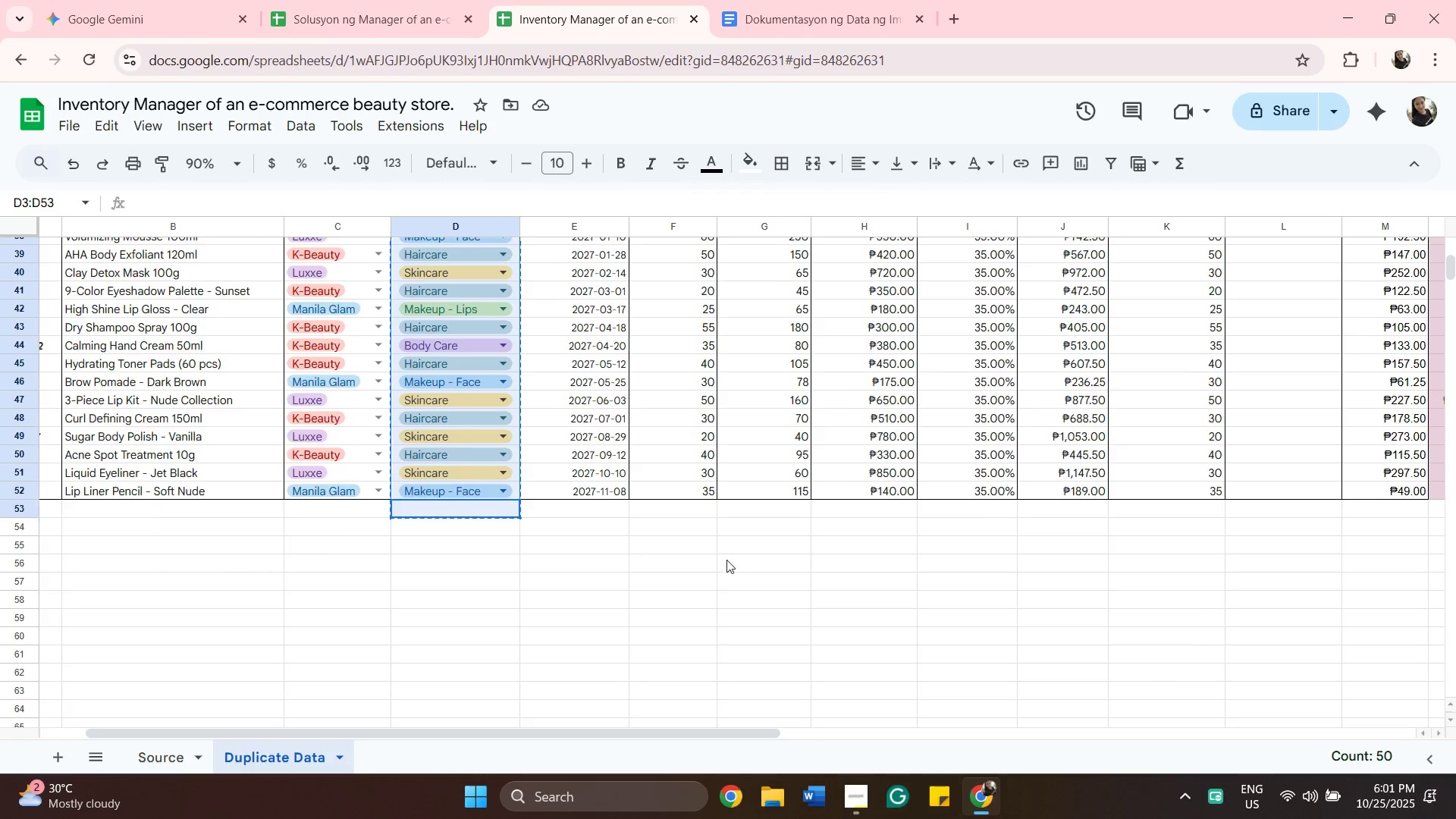 
scroll: coordinate [726, 560], scroll_direction: up, amount: 2.0
 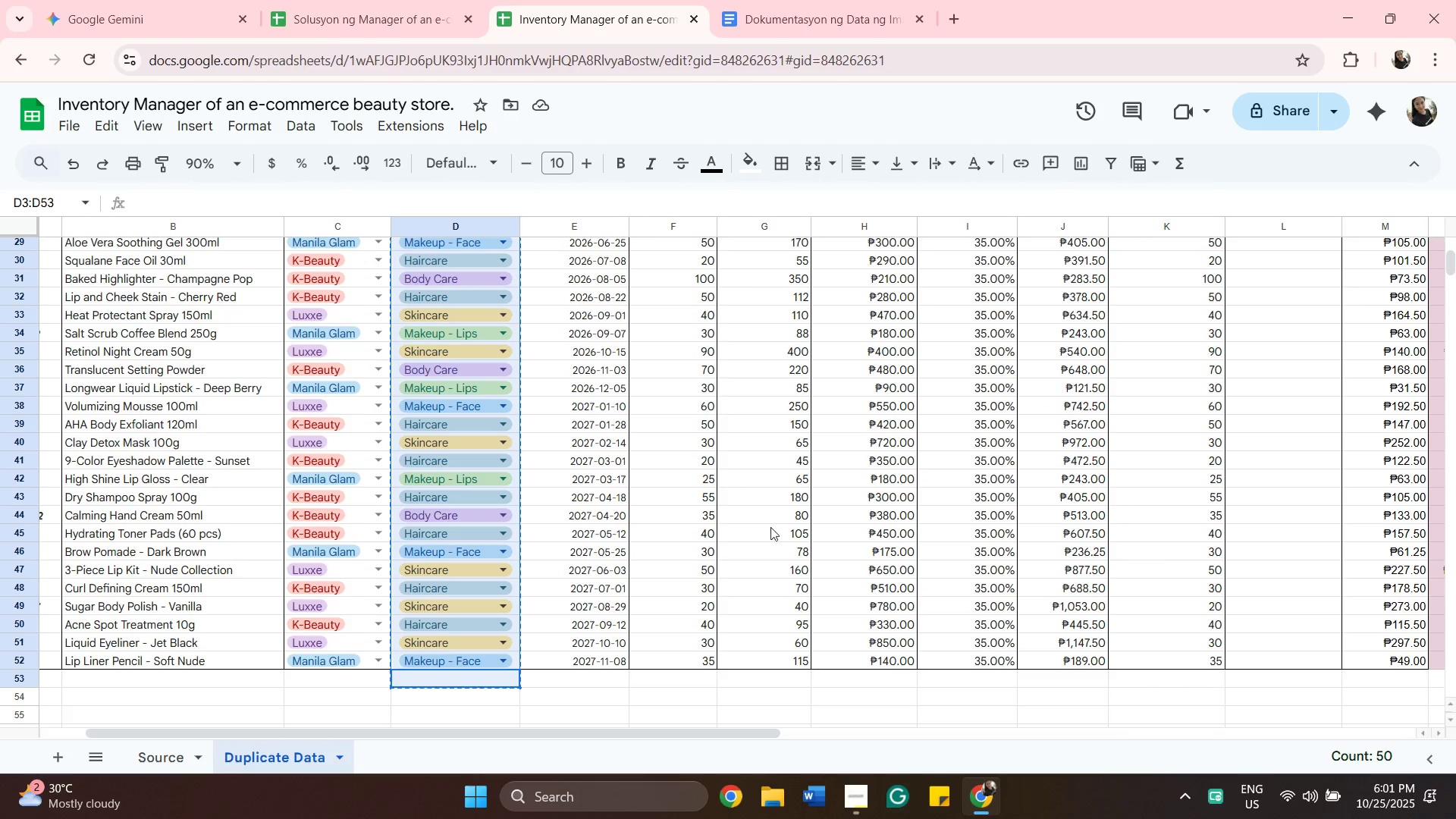 
wait(8.69)
 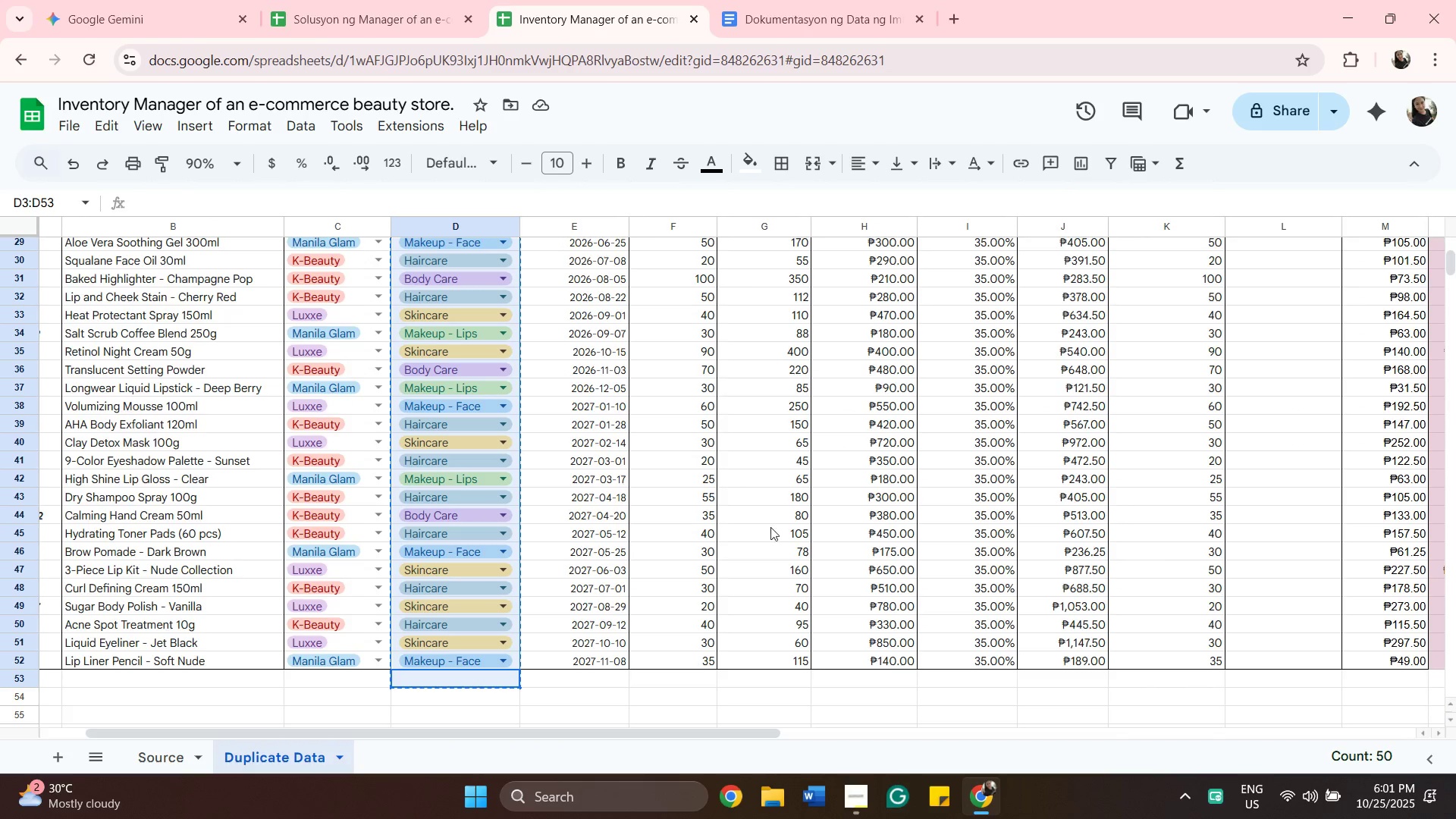 
left_click([179, 5])
 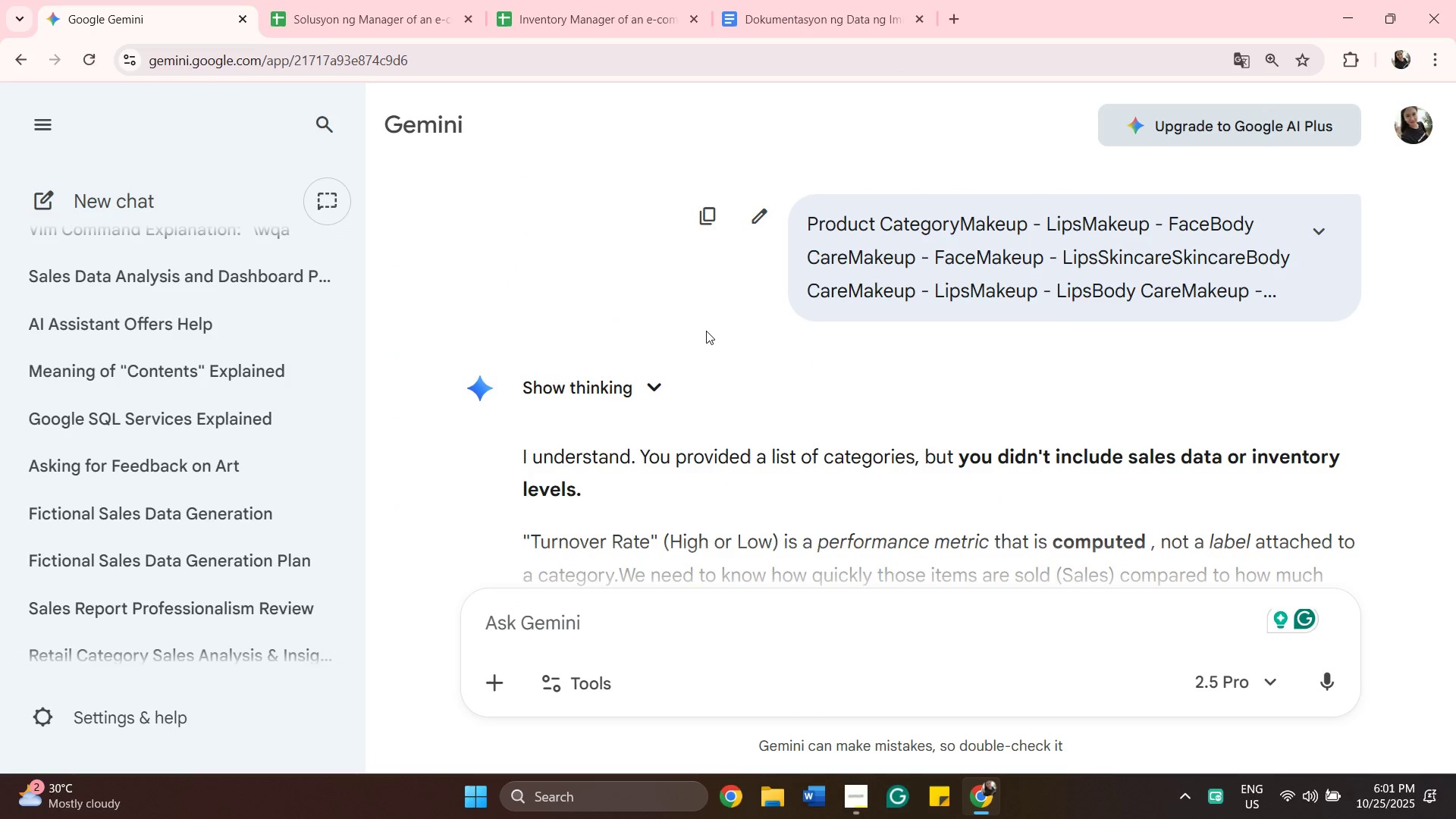 
scroll: coordinate [843, 372], scroll_direction: down, amount: 31.0
 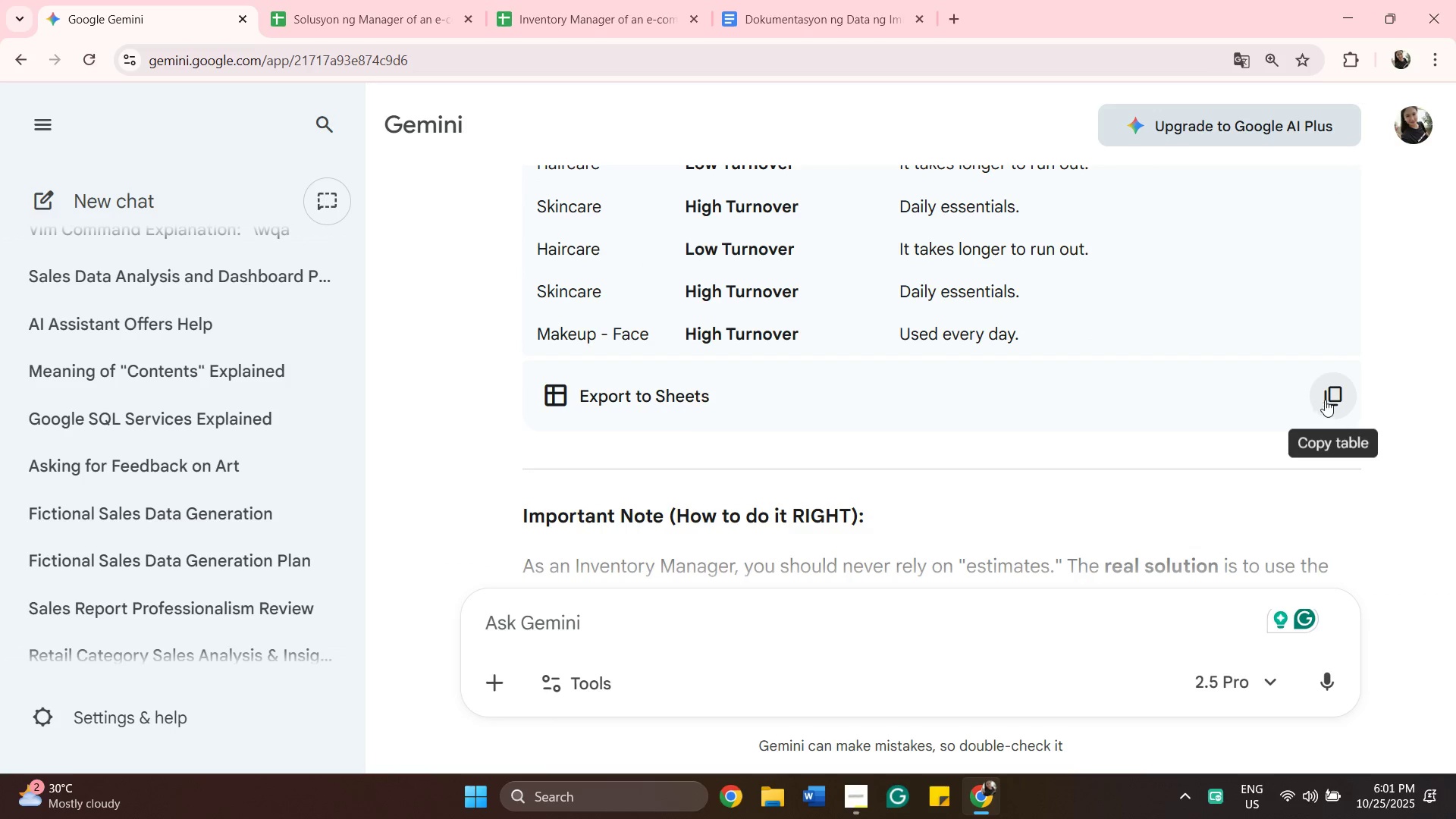 
left_click([1333, 397])
 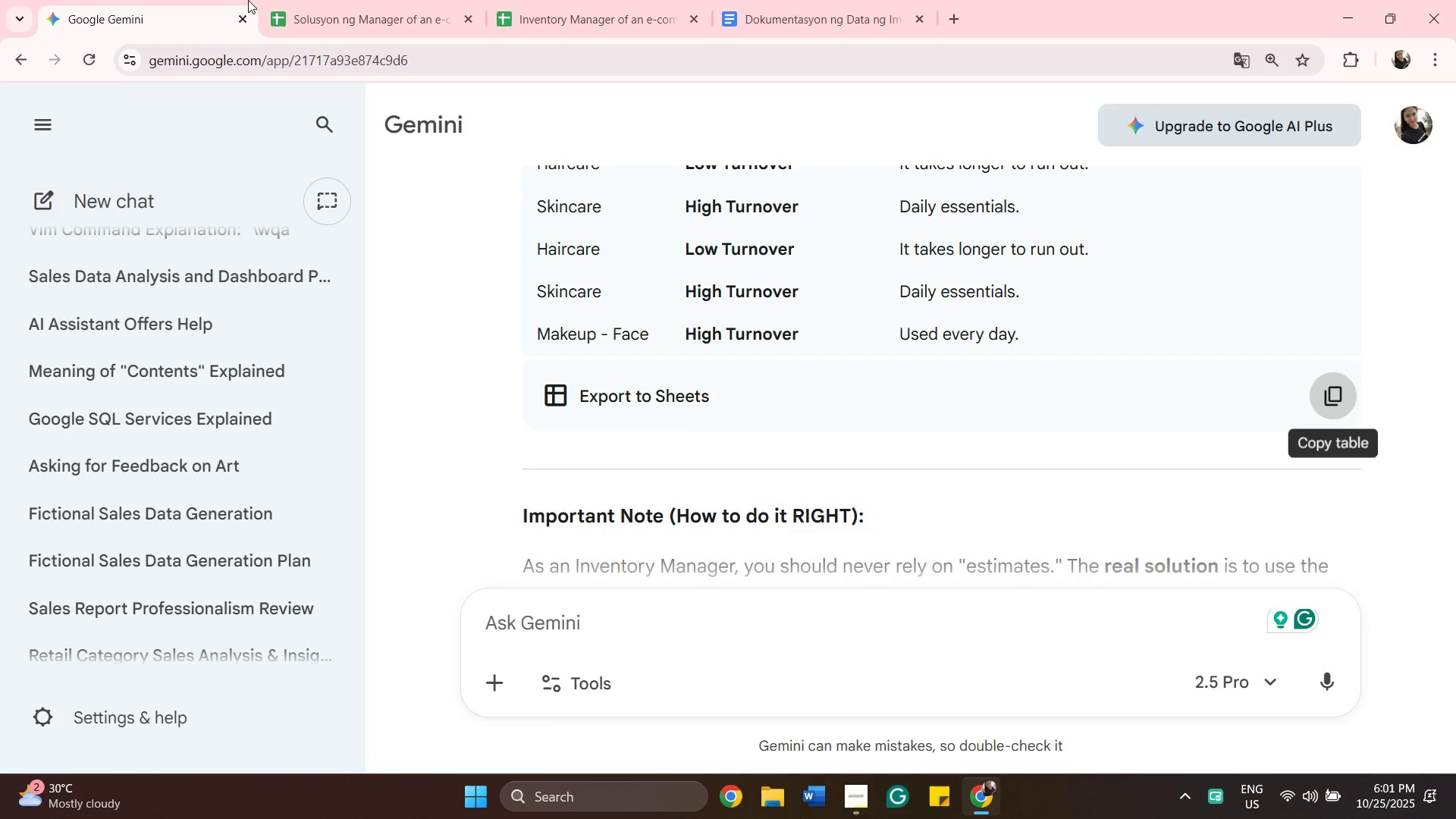 
left_click([278, 4])
 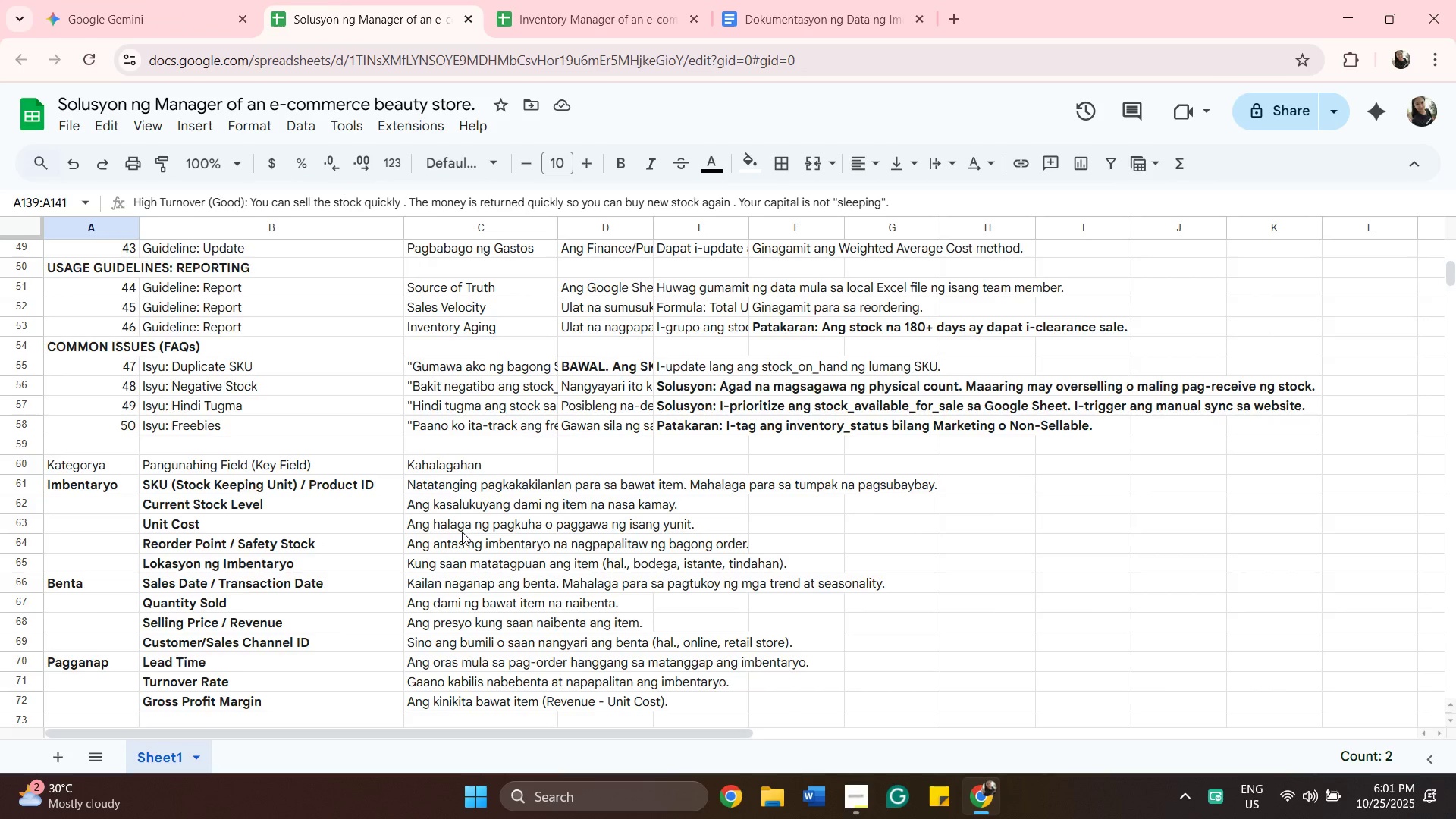 
scroll: coordinate [1028, 403], scroll_direction: down, amount: 6.0
 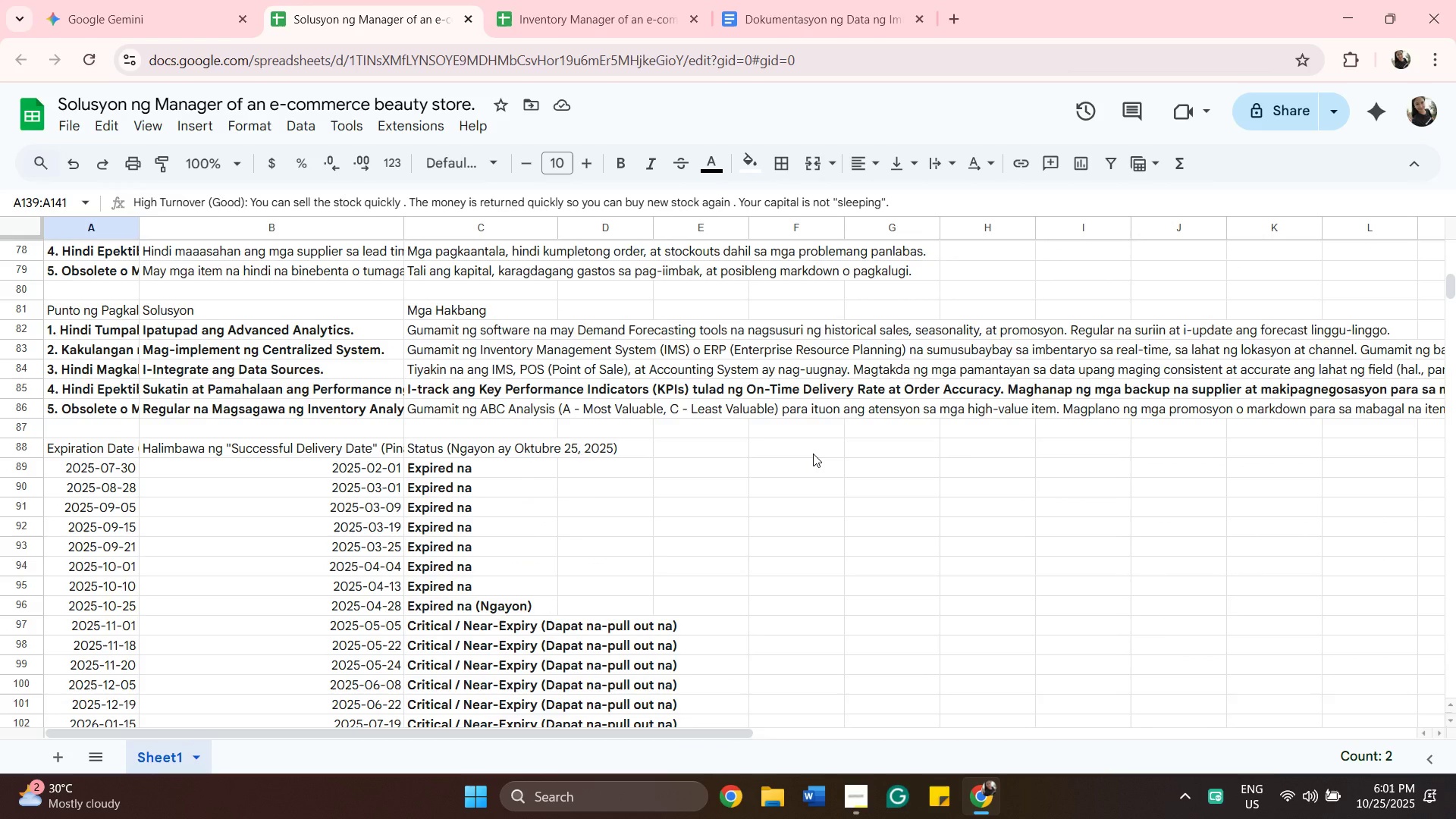 
left_click([813, 453])
 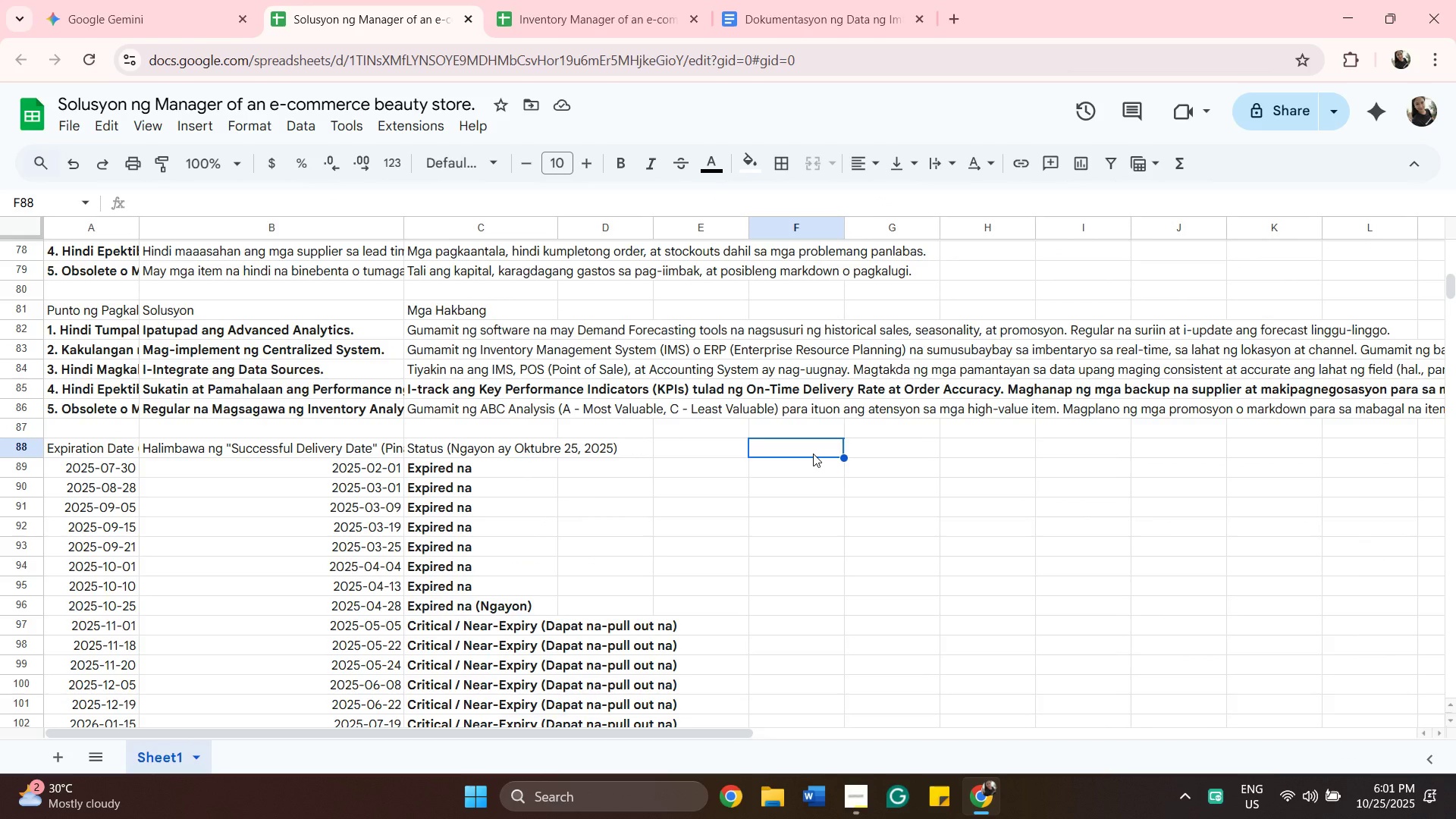 
key(Control+V)
 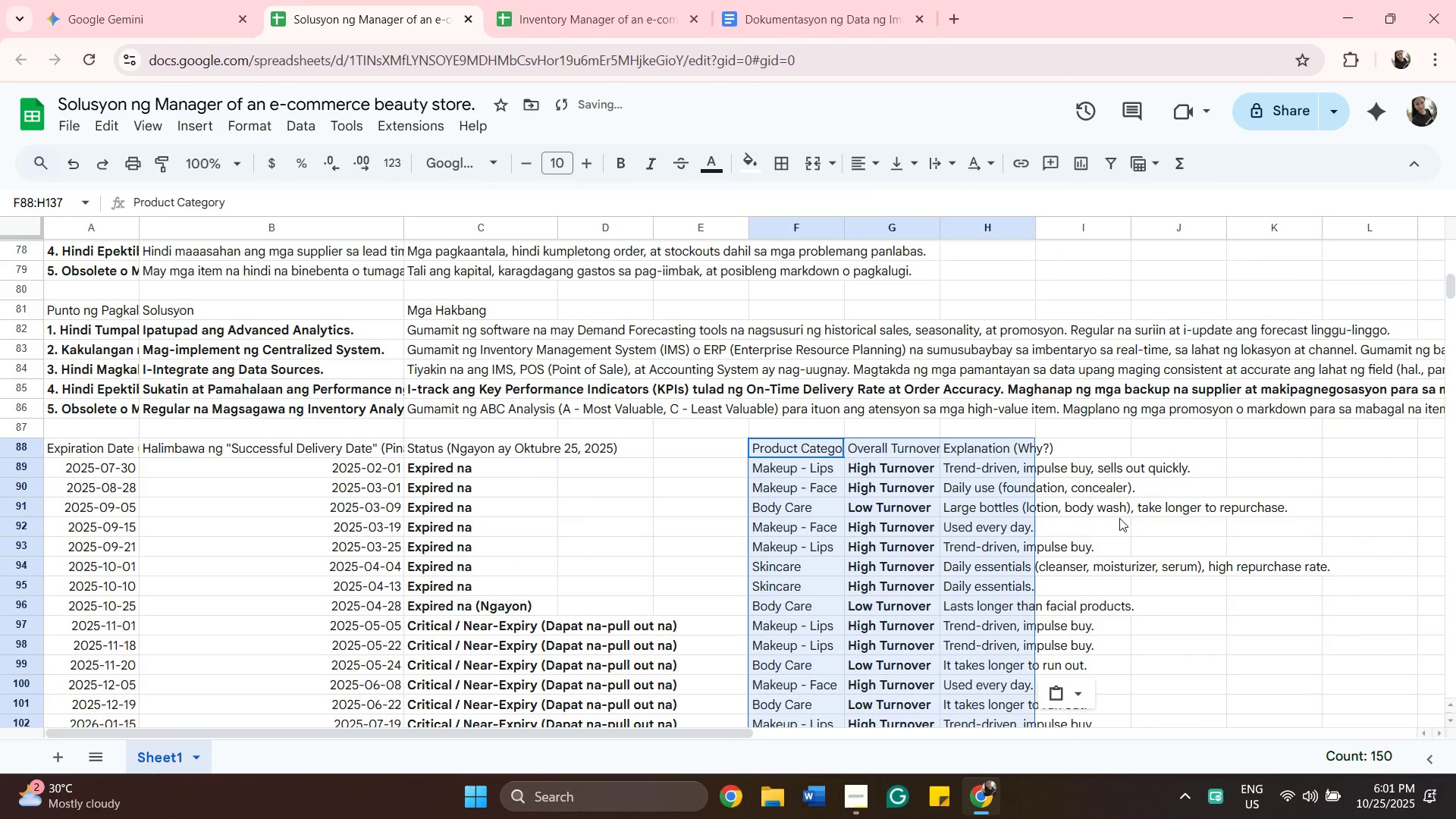 
left_click([1120, 518])
 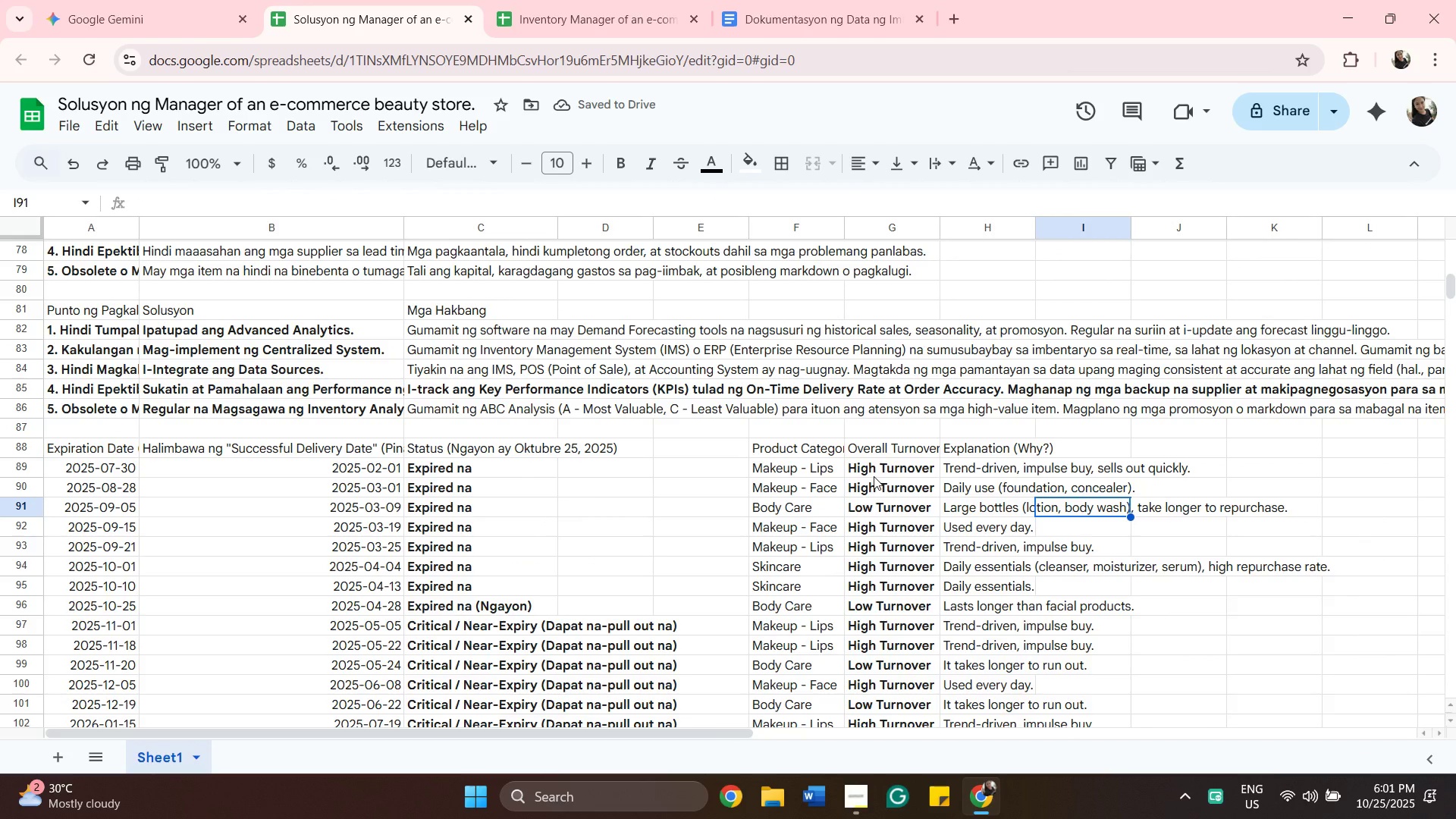 
left_click([874, 476])
 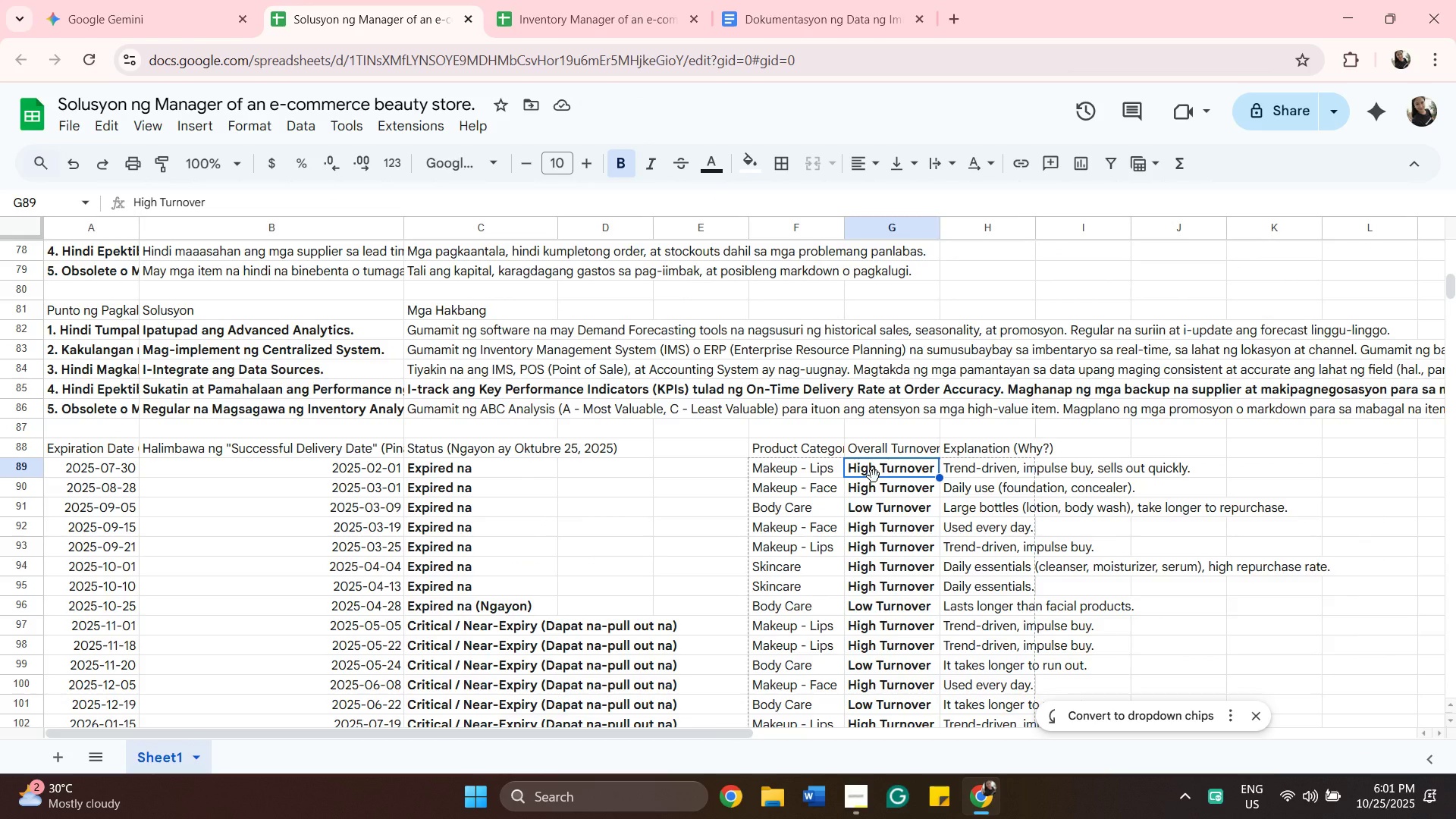 
scroll: coordinate [902, 554], scroll_direction: down, amount: 10.0
 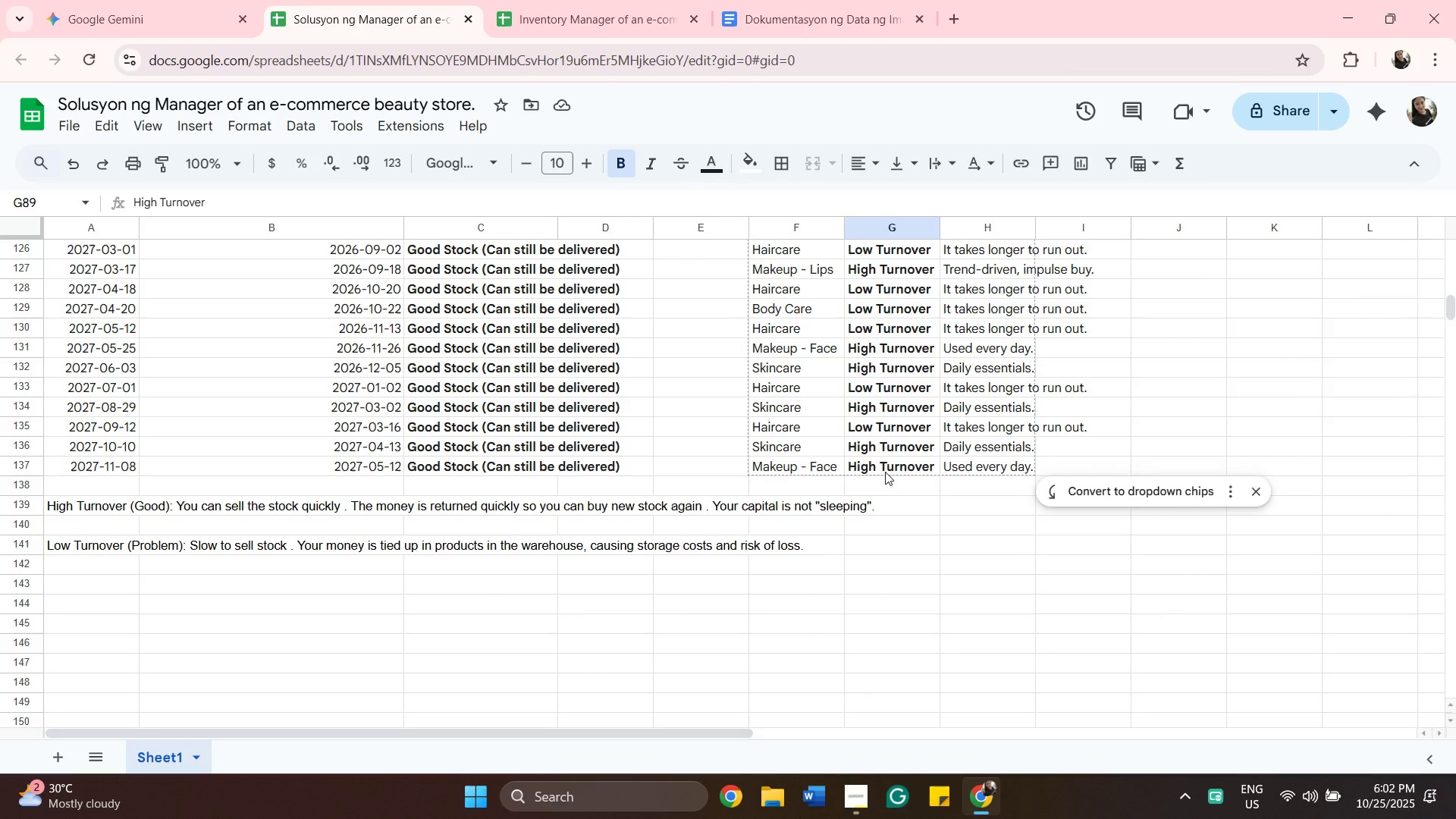 
hold_key(key=ShiftLeft, duration=0.36)
left_click([885, 472])
 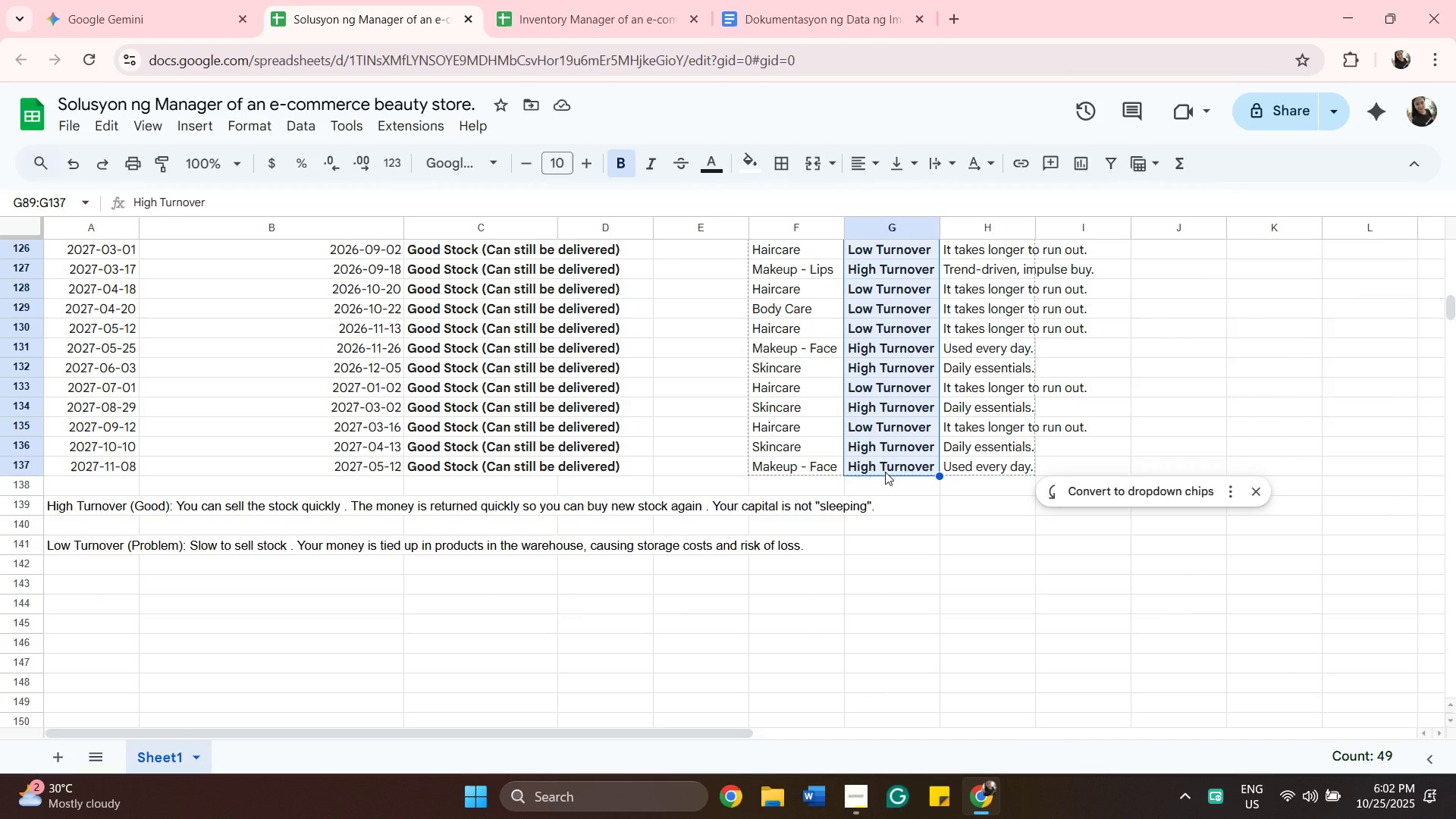 
key(Control+C)
 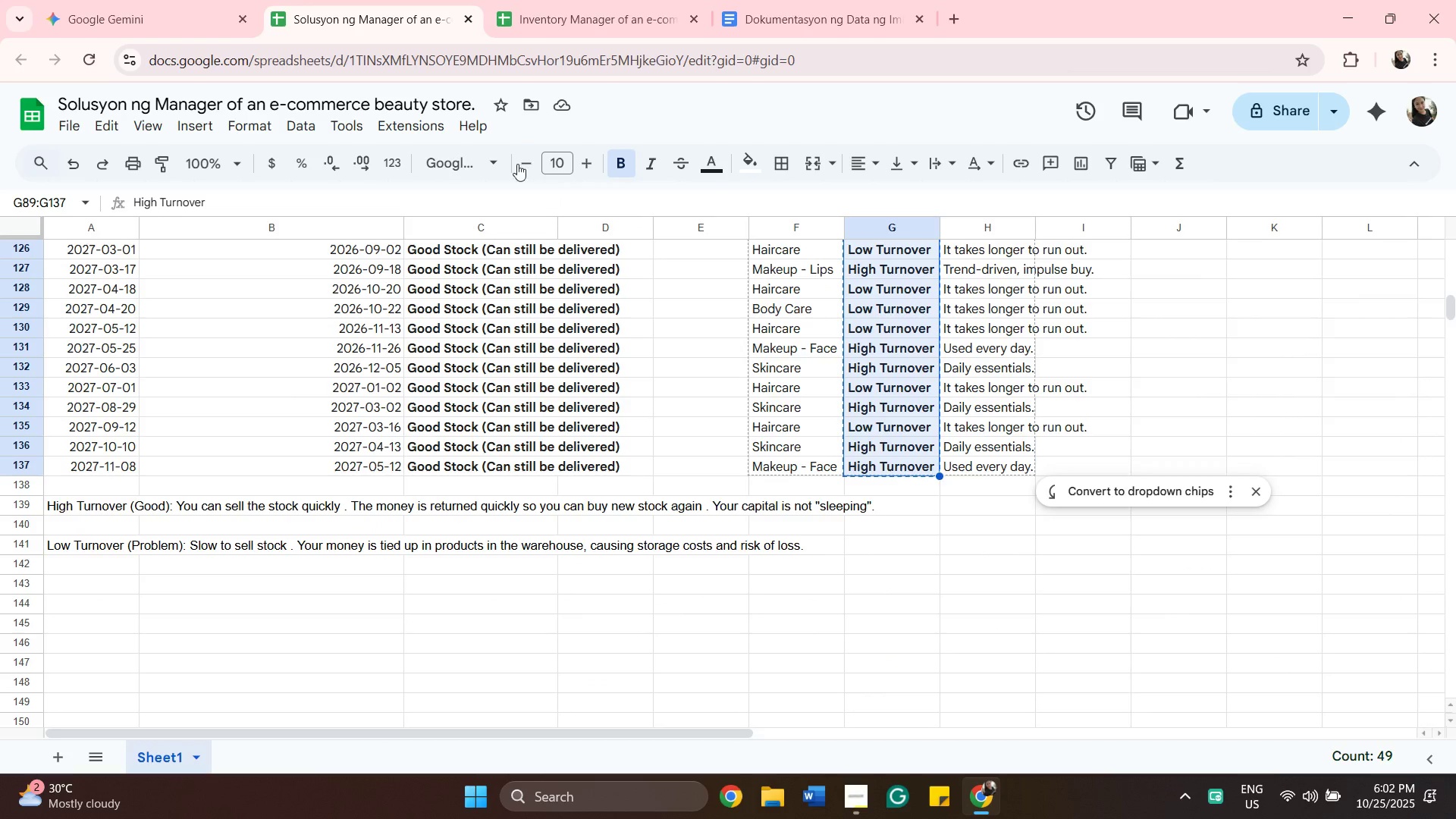 
left_click([592, 16])
 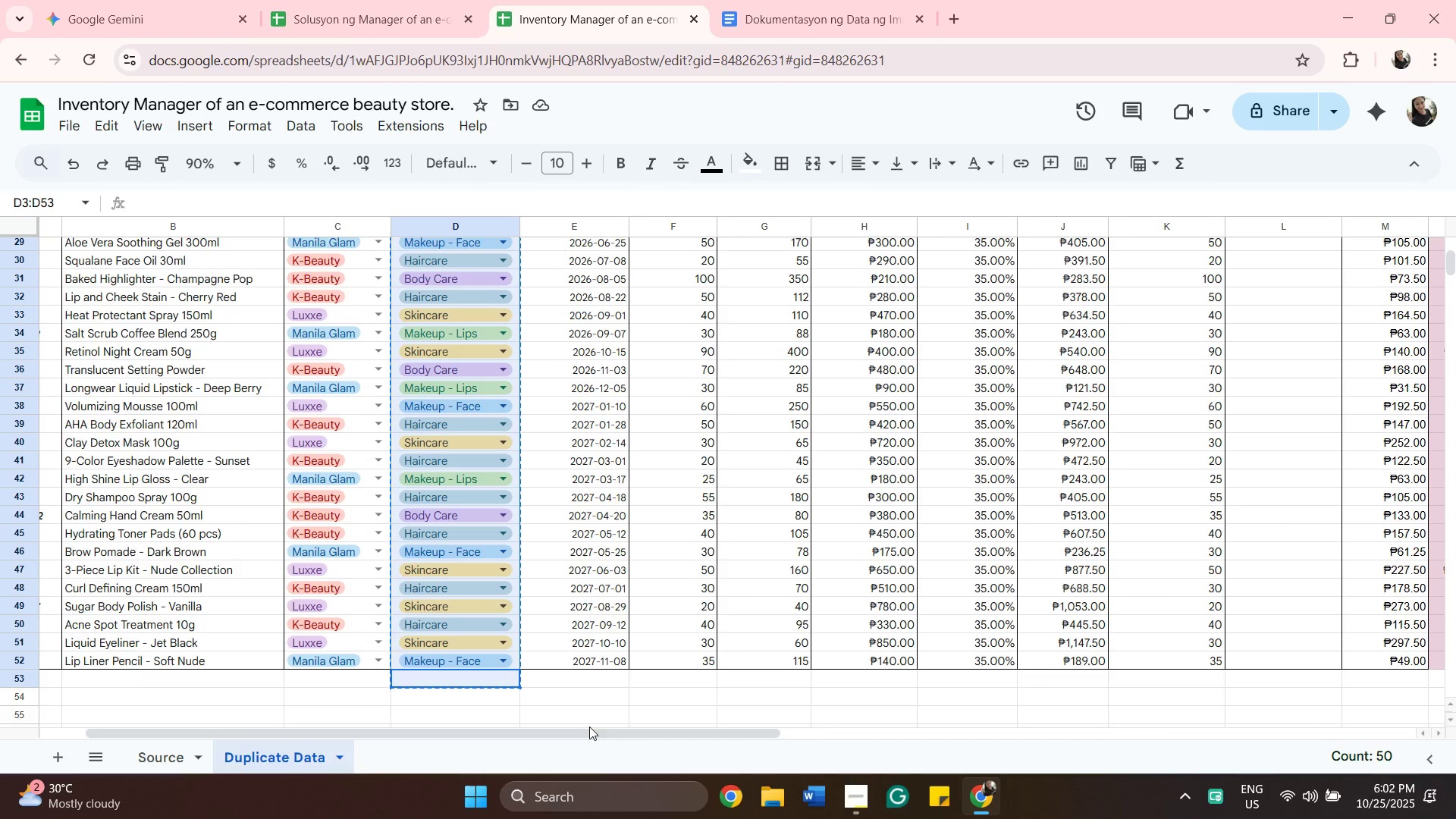 
left_click_drag(start_coordinate=[594, 732], to_coordinate=[786, 718])
 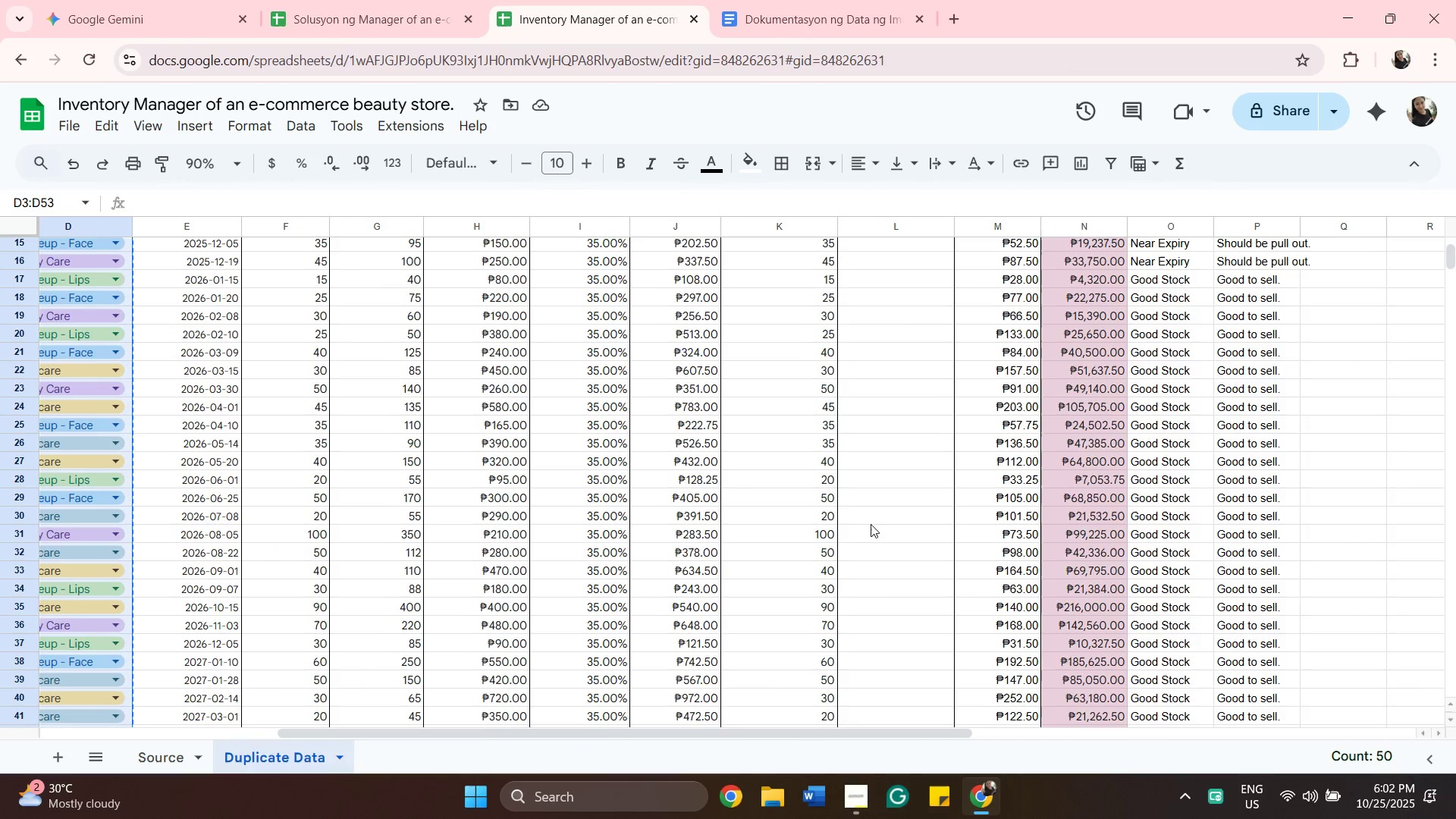 
scroll: coordinate [856, 459], scroll_direction: up, amount: 11.0
 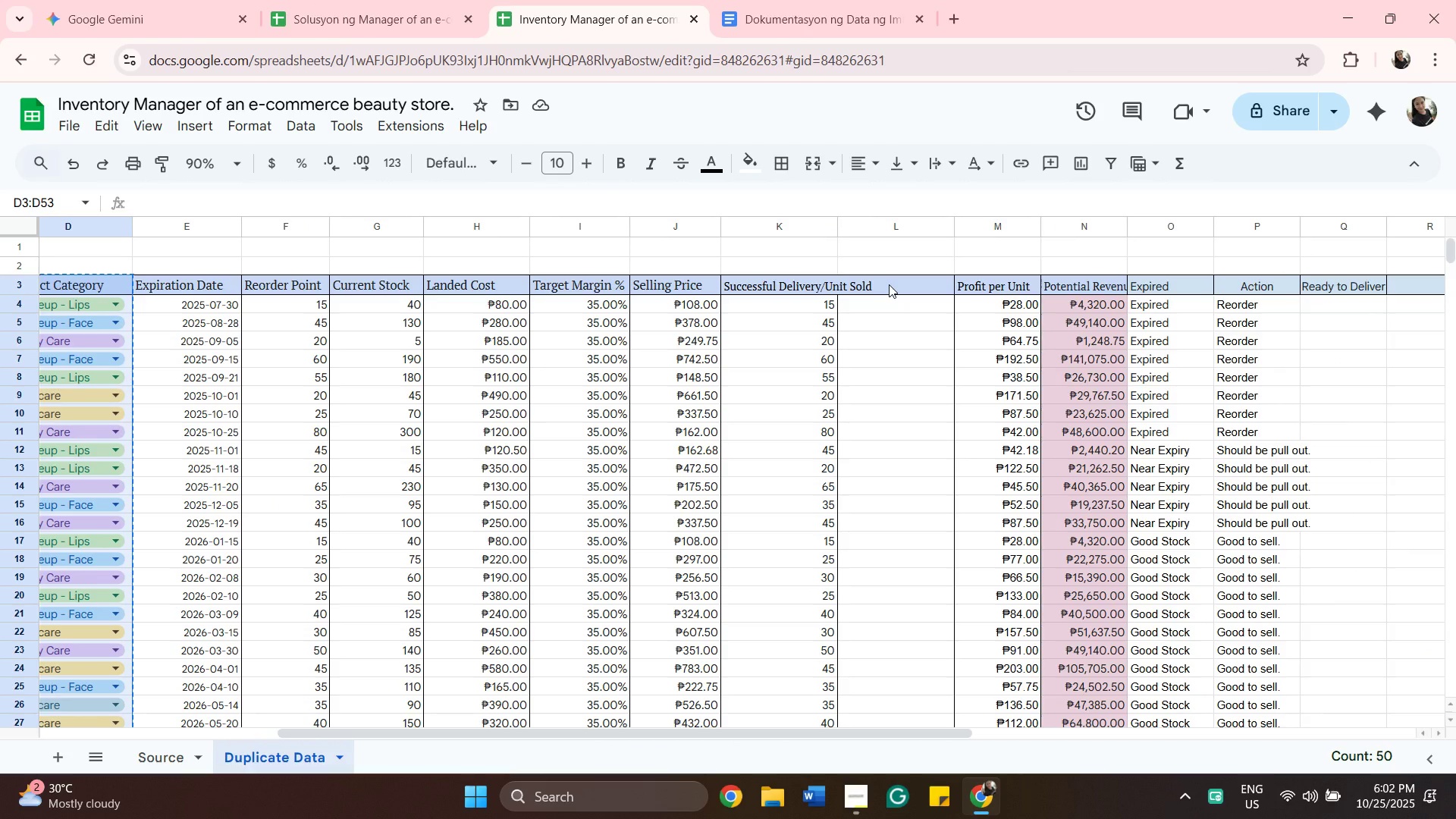 
left_click([889, 284])
 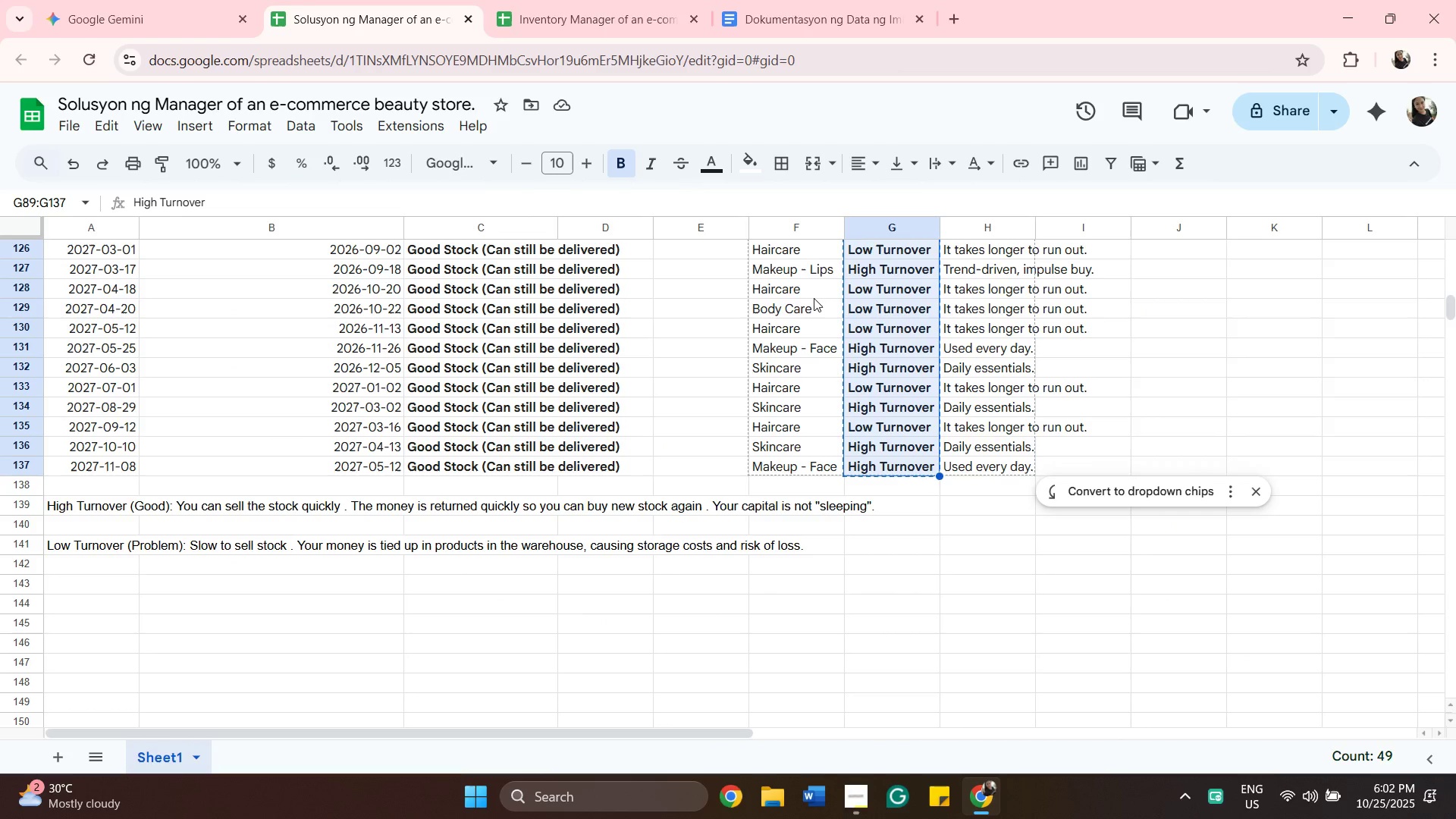 
key(Control+C)
 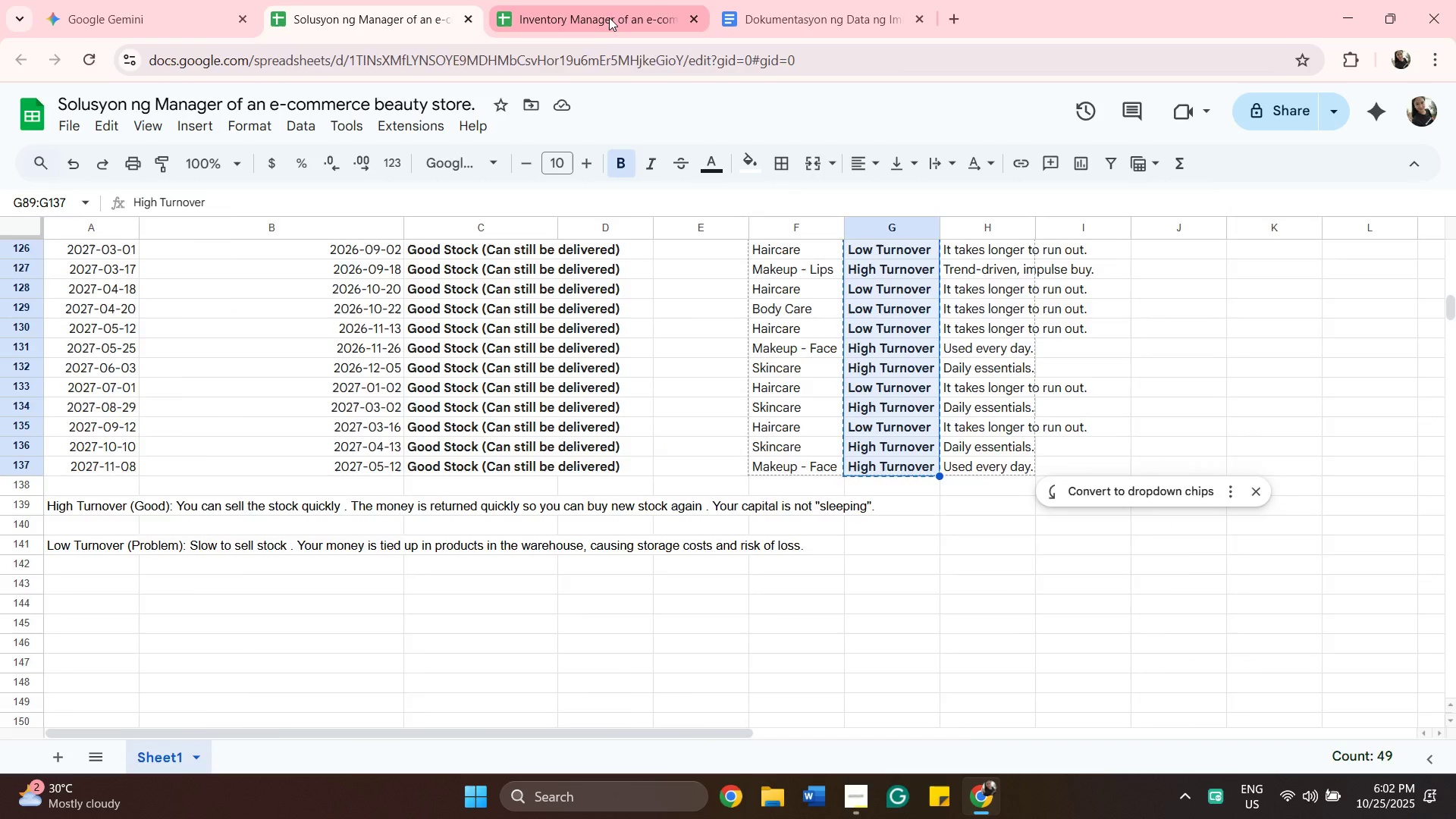 
left_click([609, 17])
 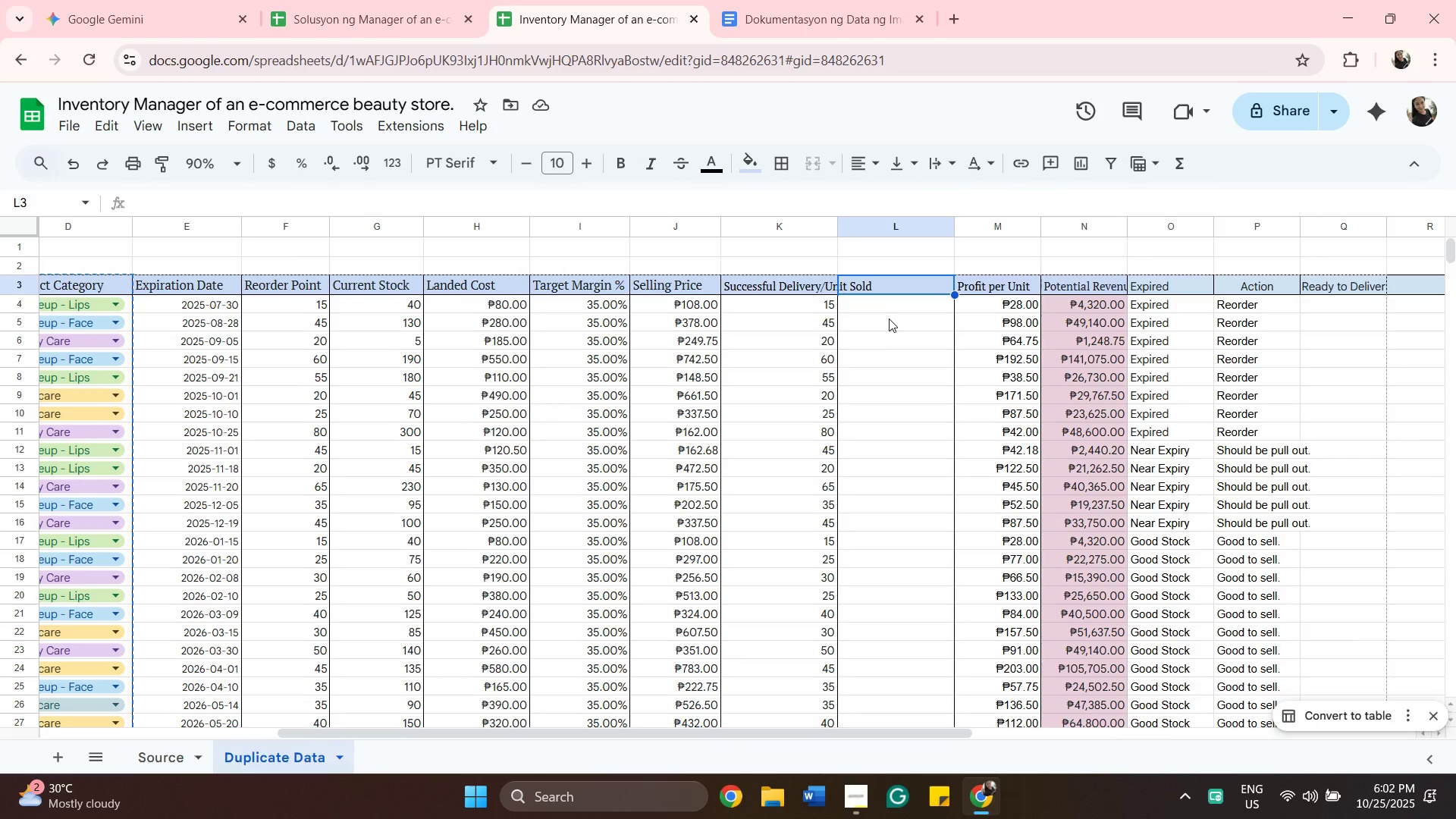 
left_click([881, 303])
 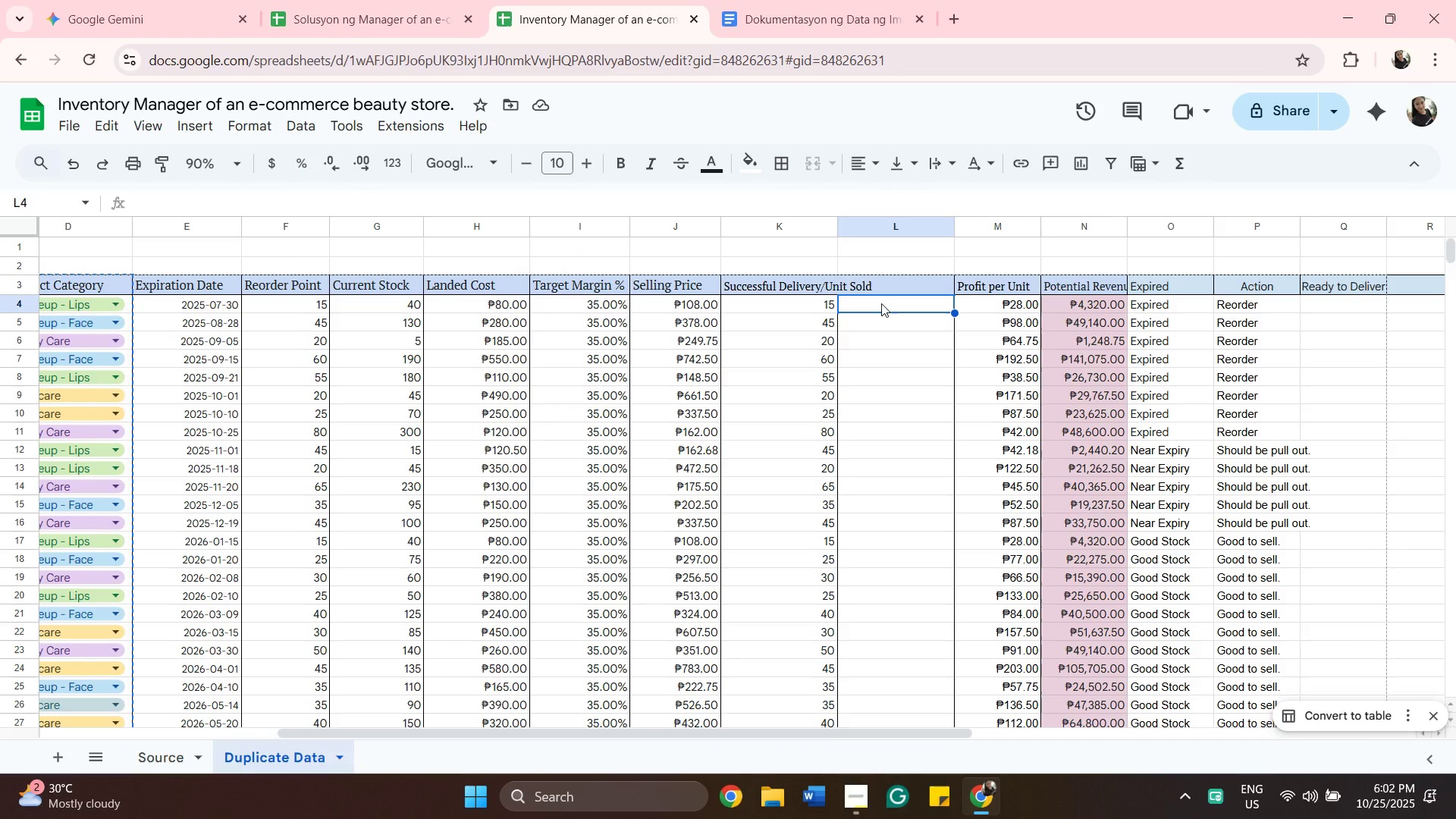 
key(Control+V)
 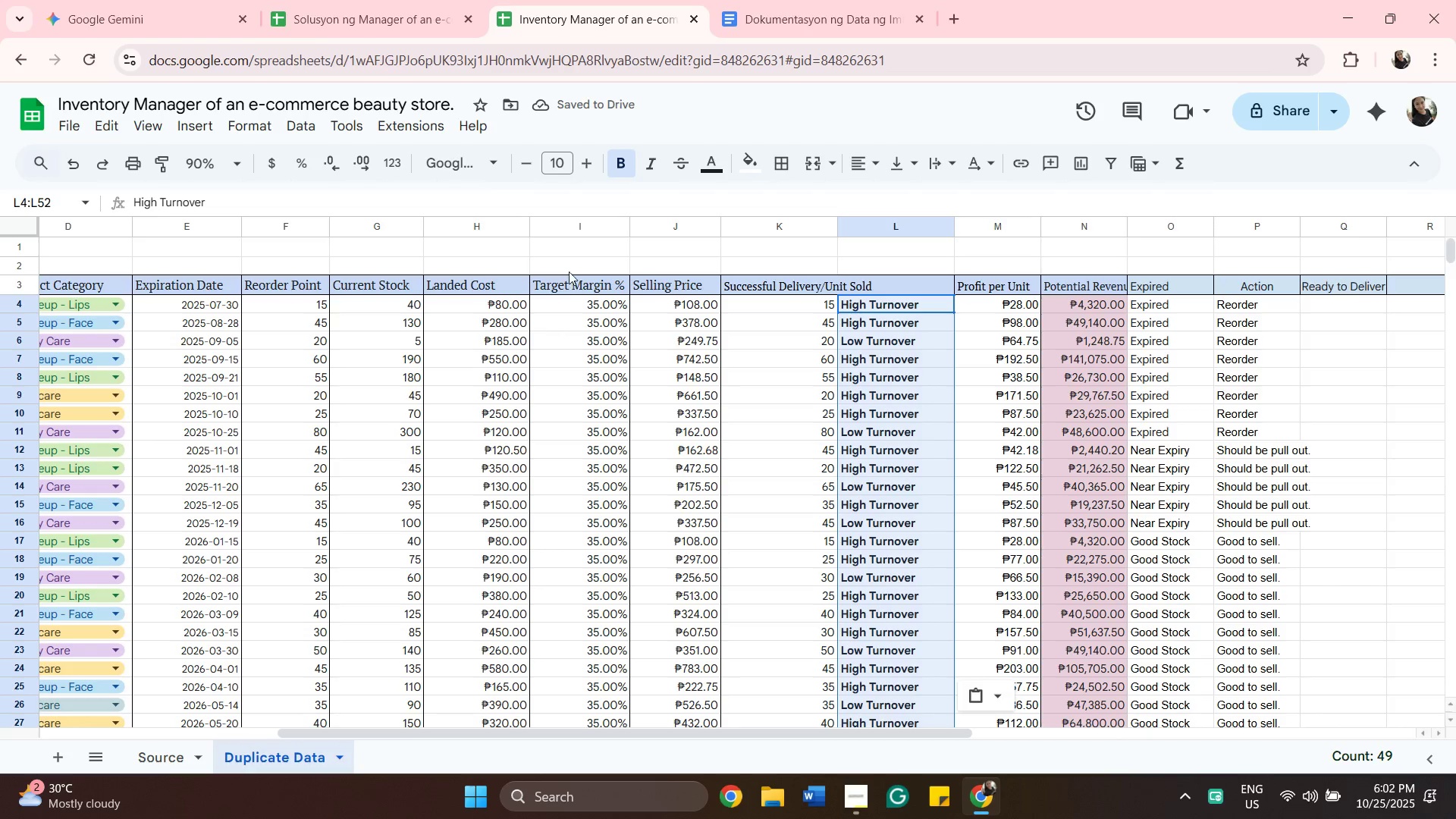 
left_click([617, 153])
 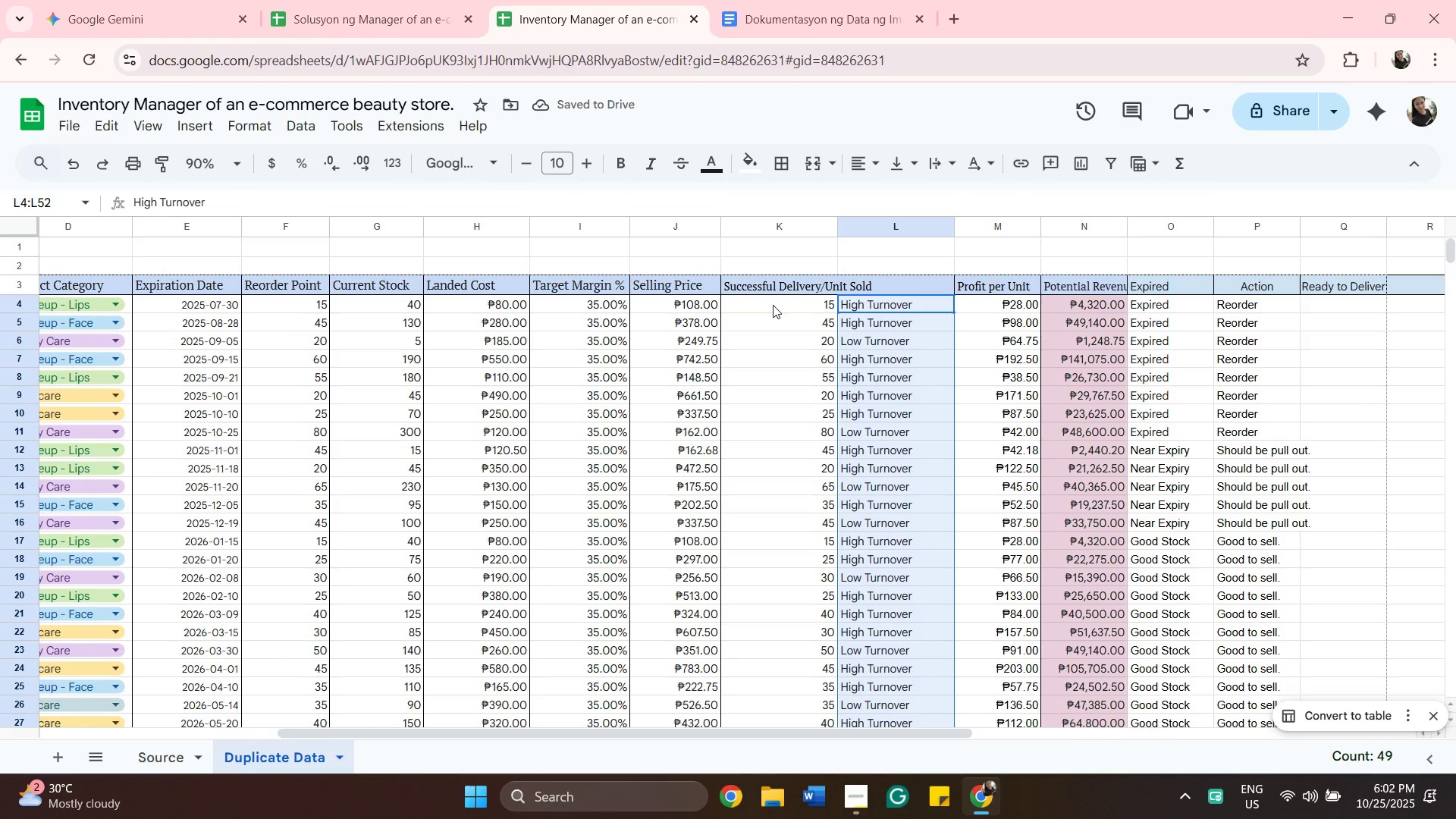 
left_click([187, 133])
 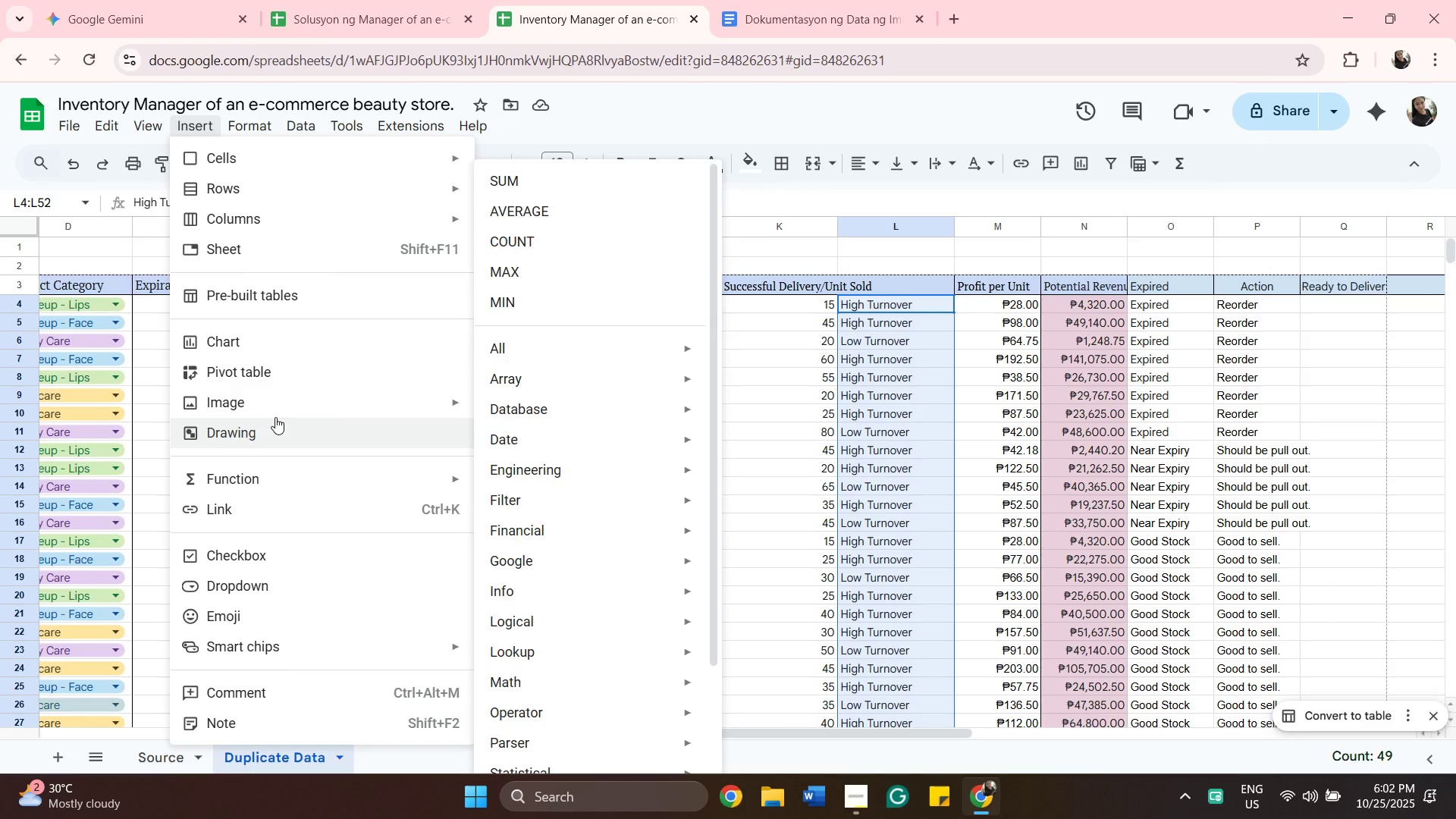 
wait(5.31)
 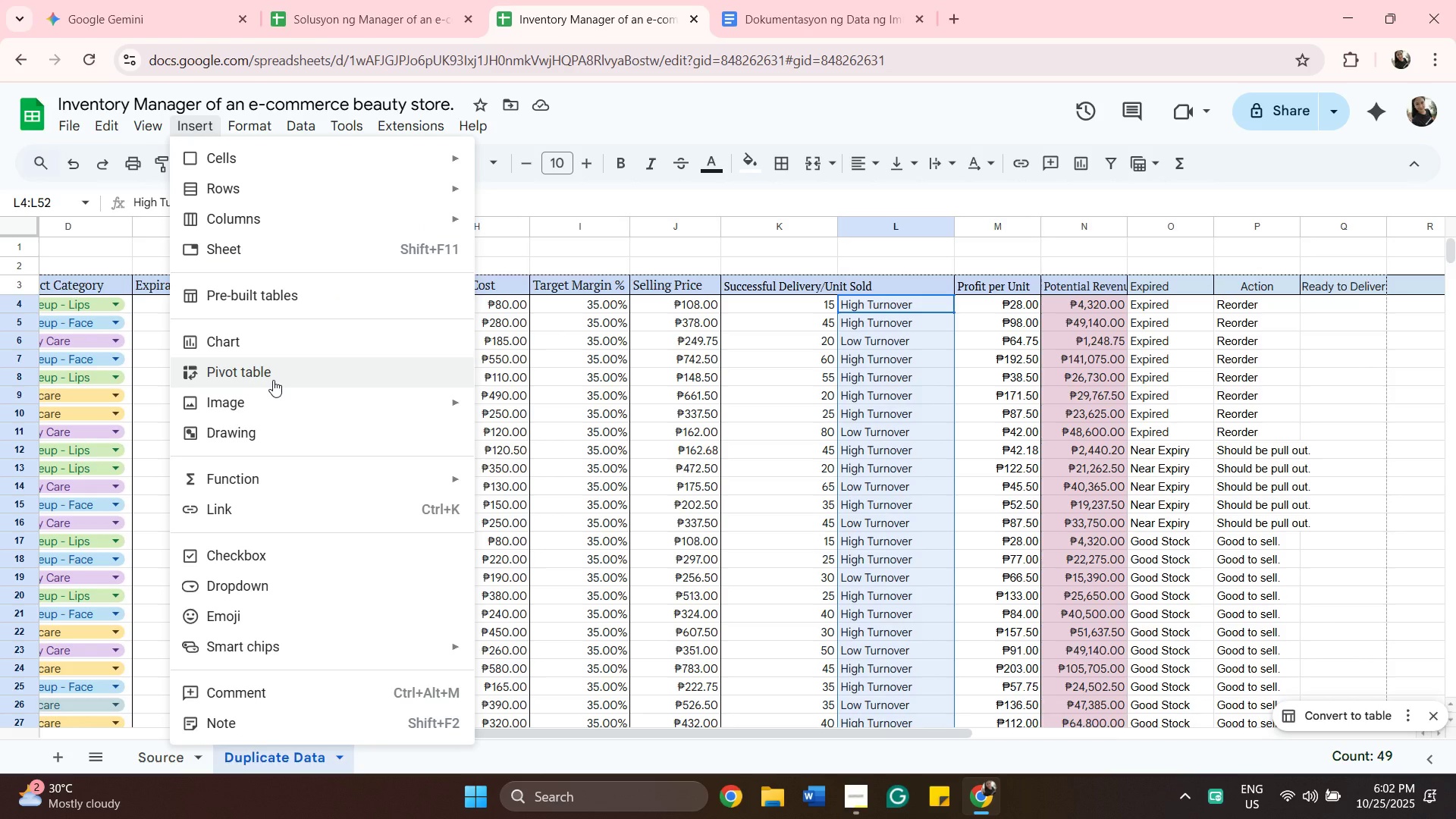 
left_click([290, 582])
 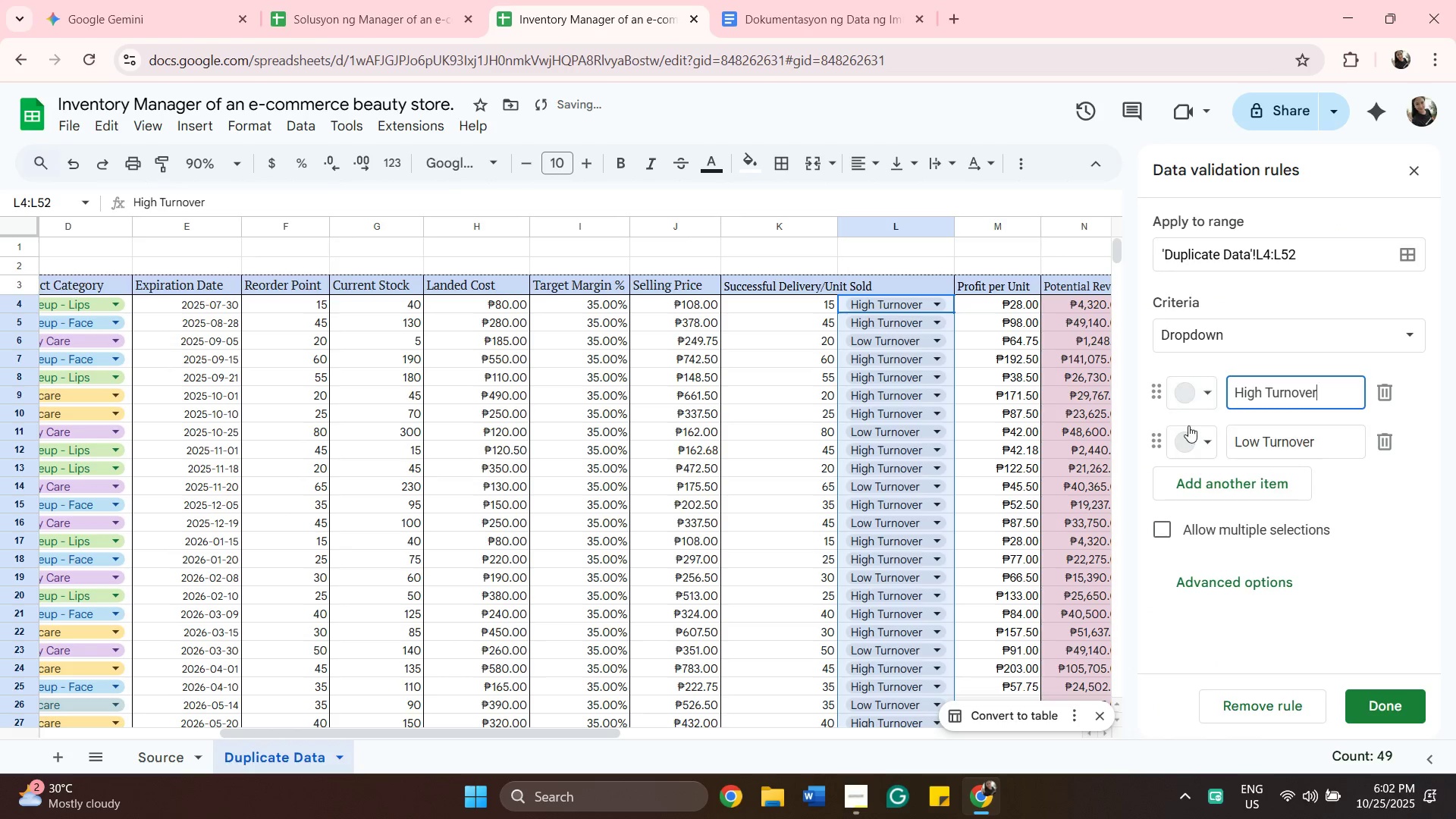 
left_click([1198, 391])
 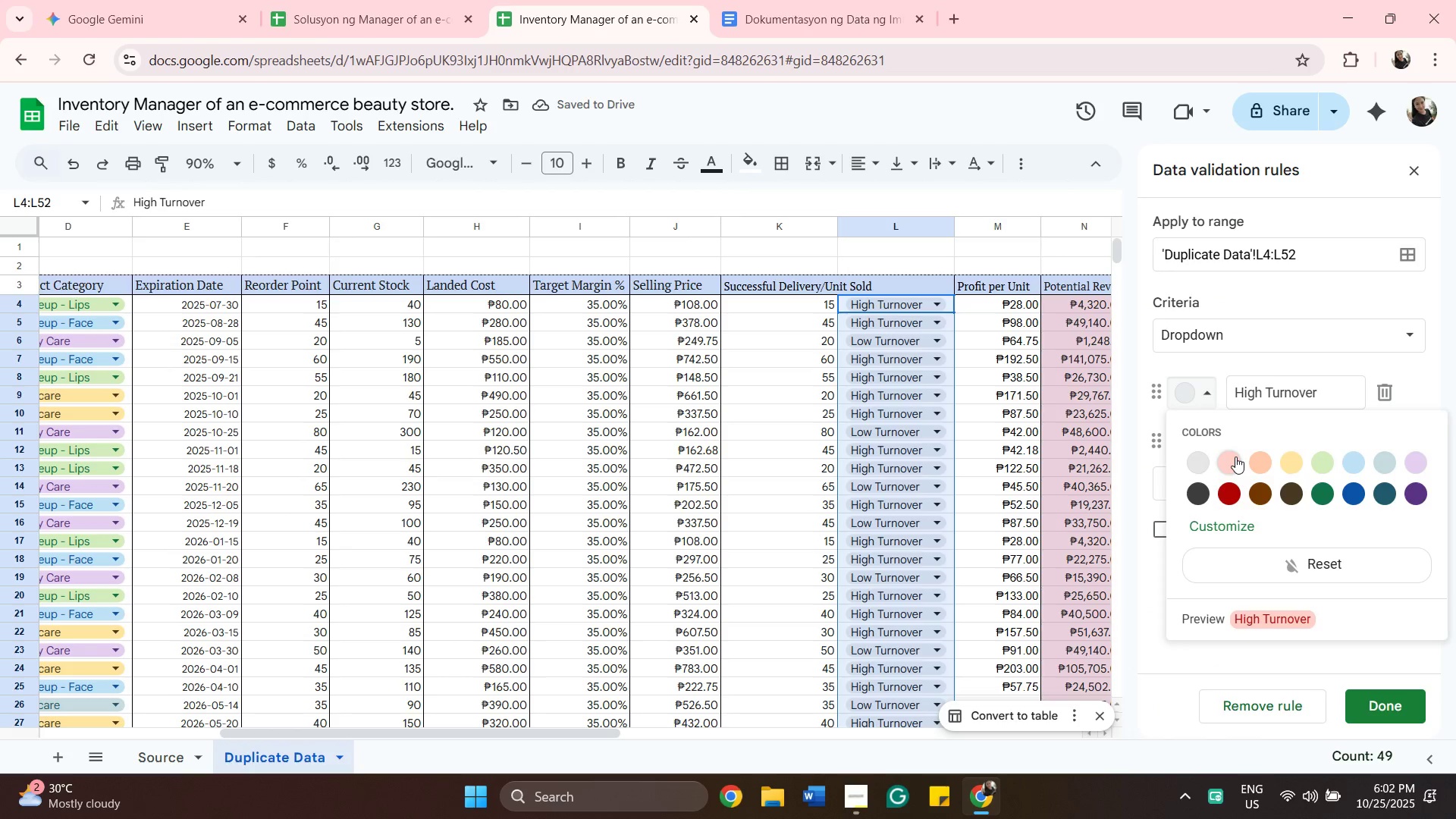 
left_click([1235, 457])
 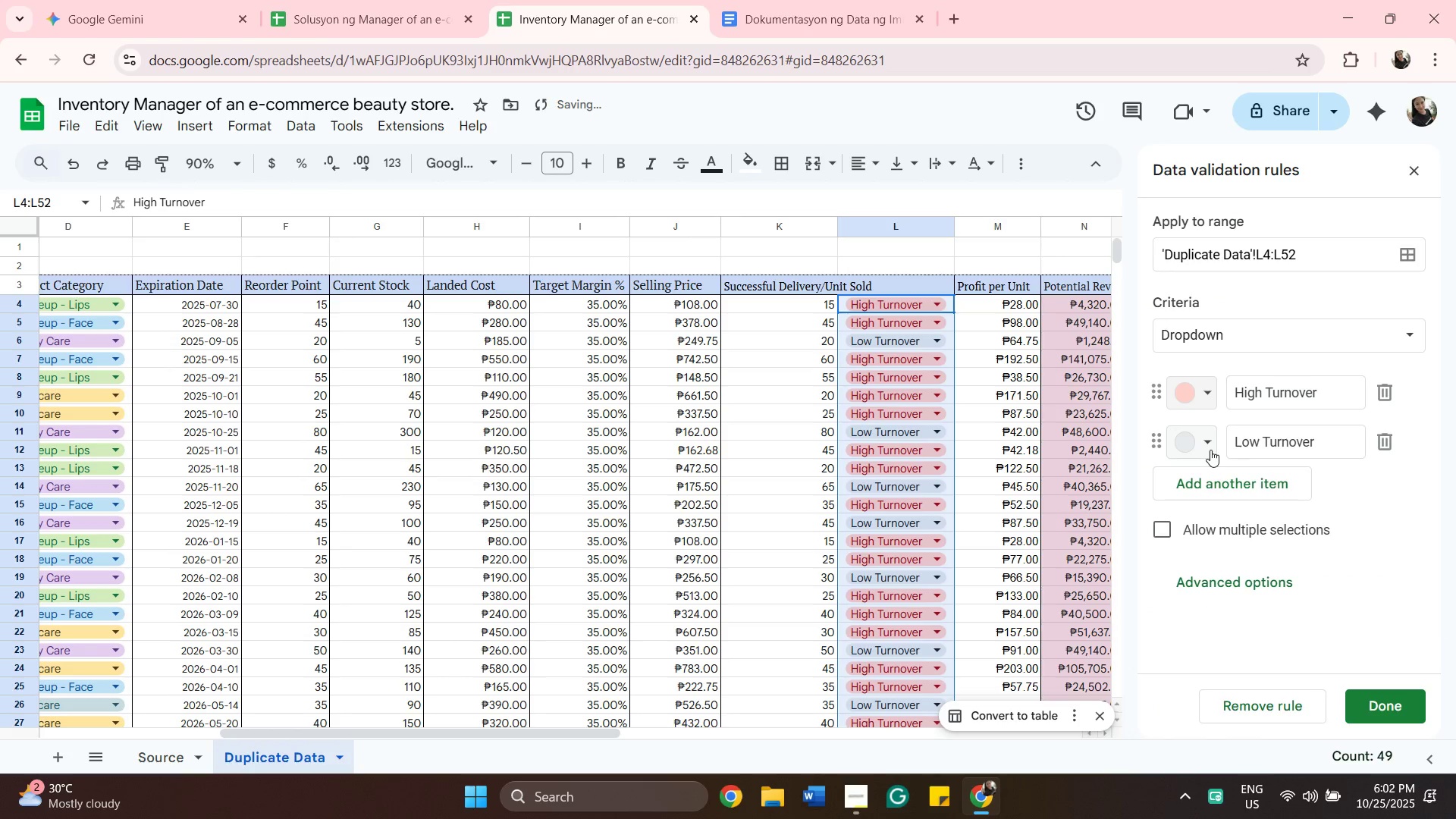 
left_click([1210, 450])
 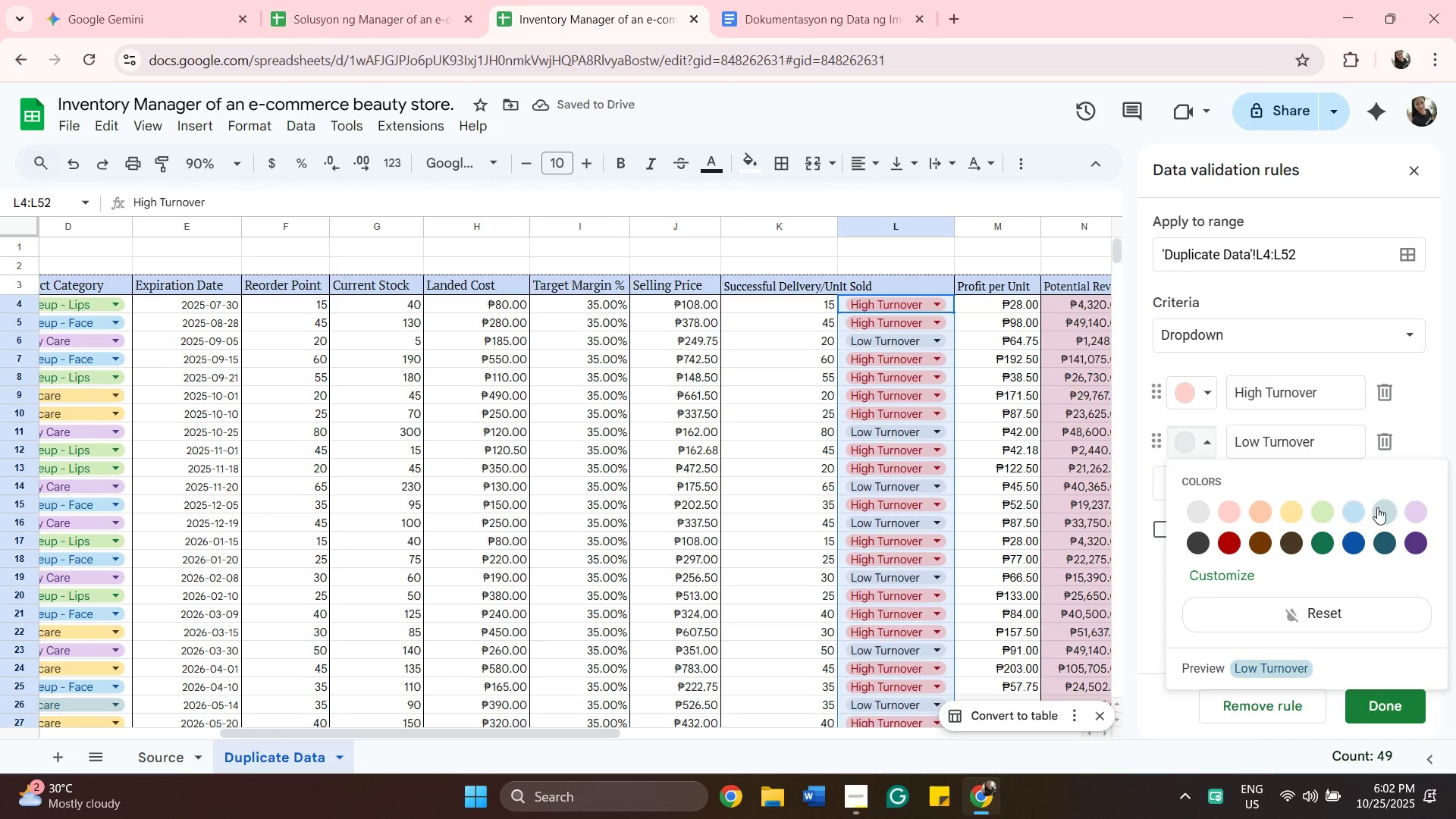 
left_click([1386, 507])
 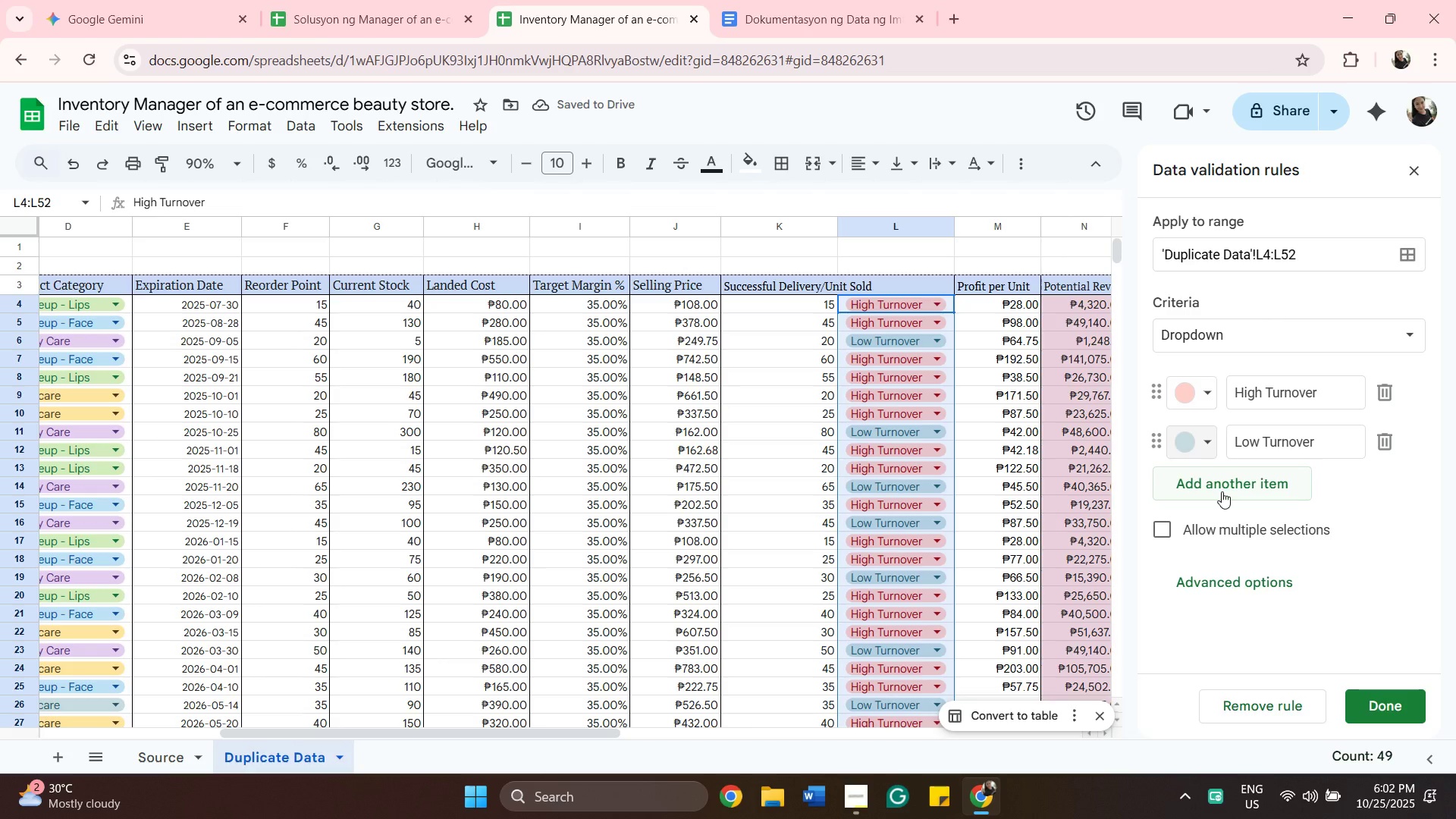 
wait(5.52)
 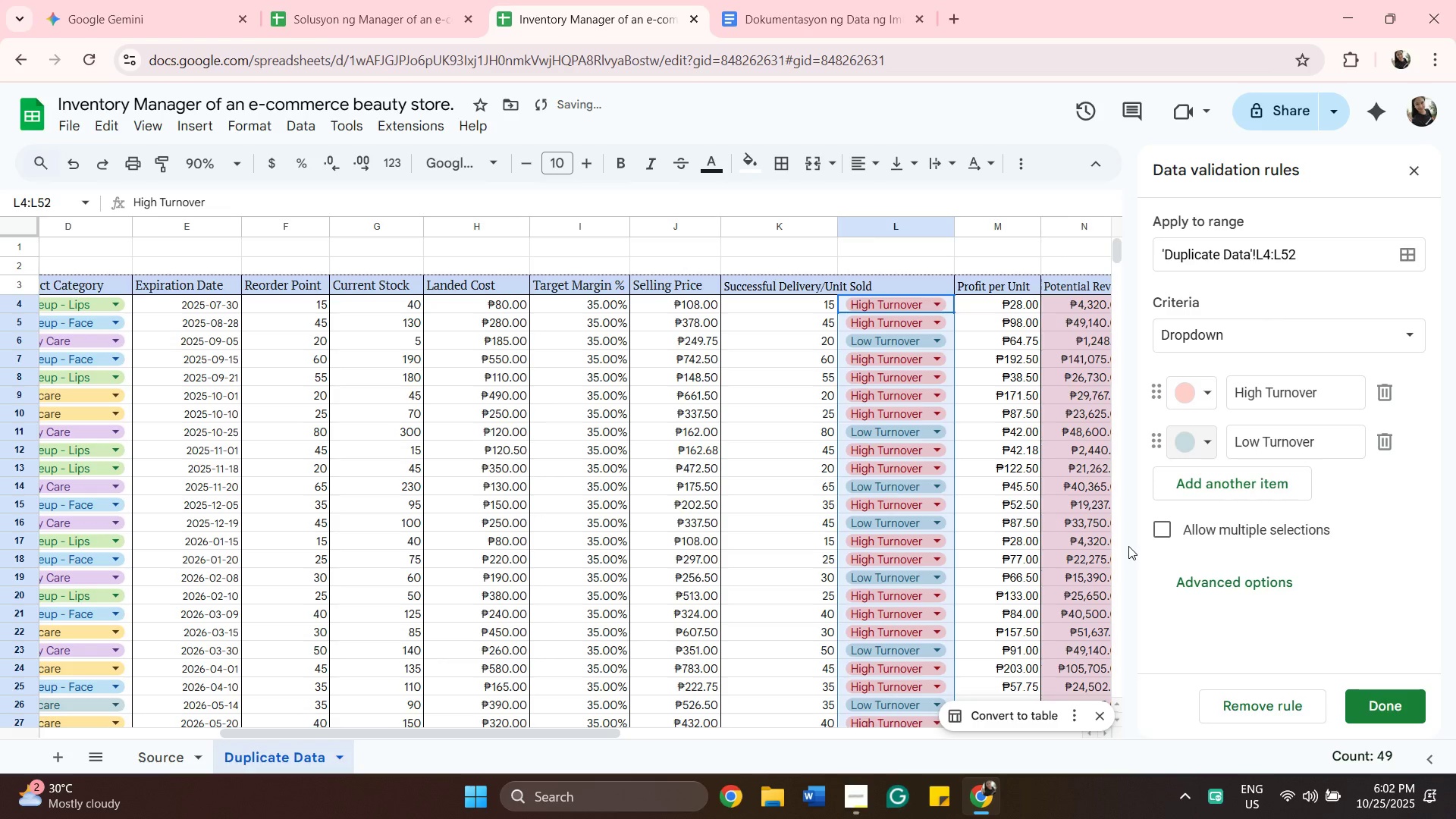 
left_click([1153, 534])
 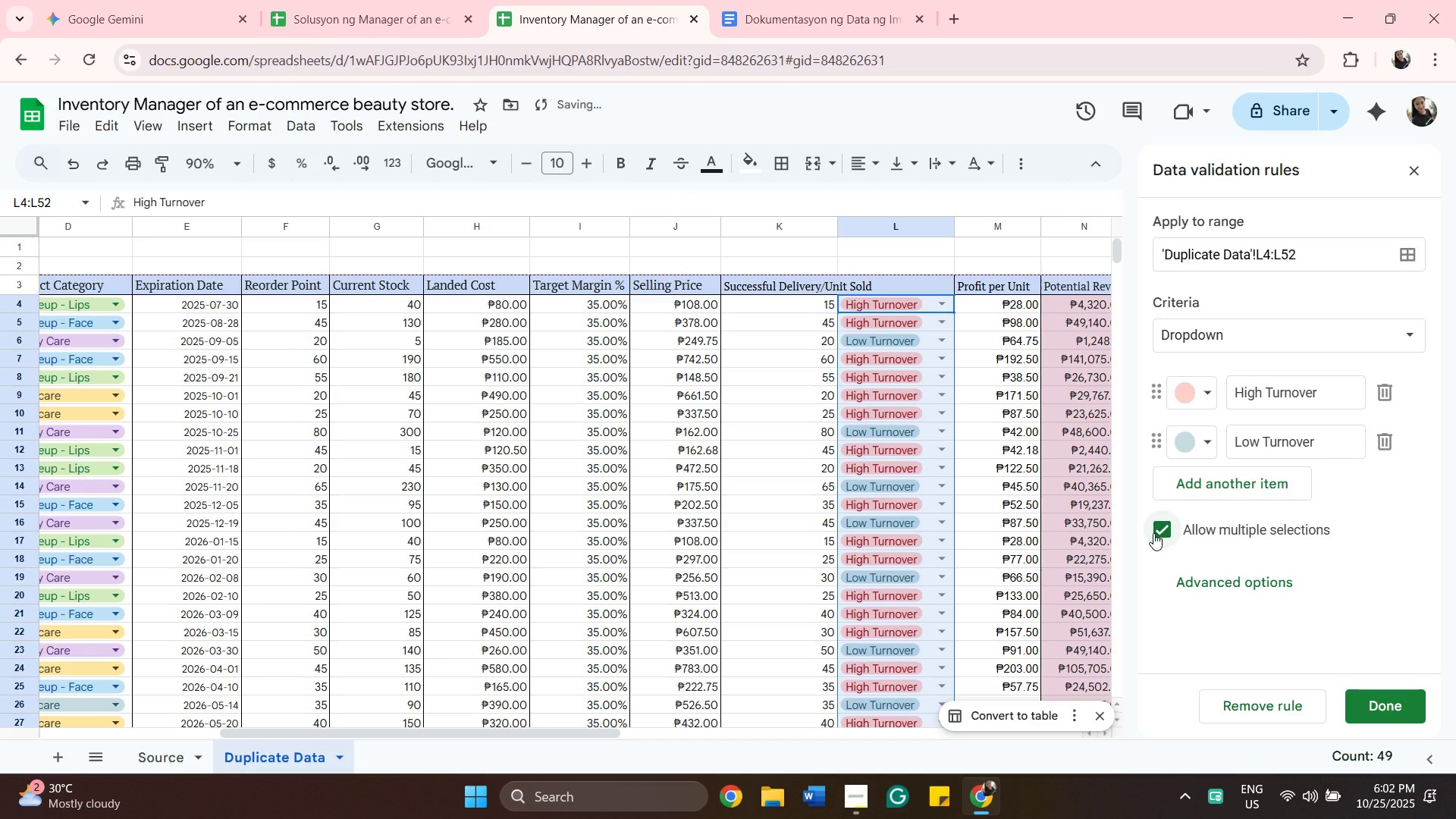 
left_click([1163, 531])
 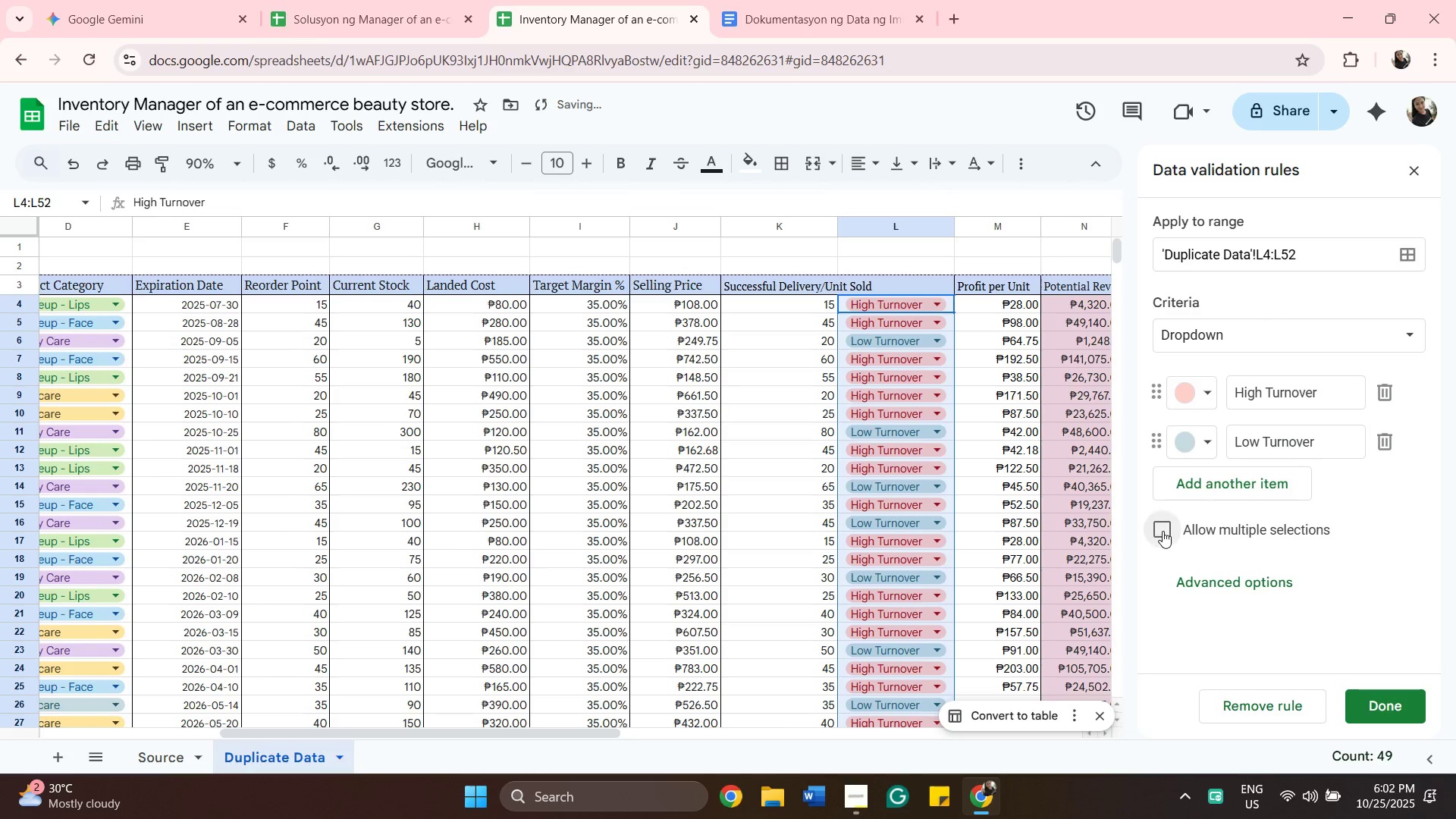 
left_click([1163, 531])
 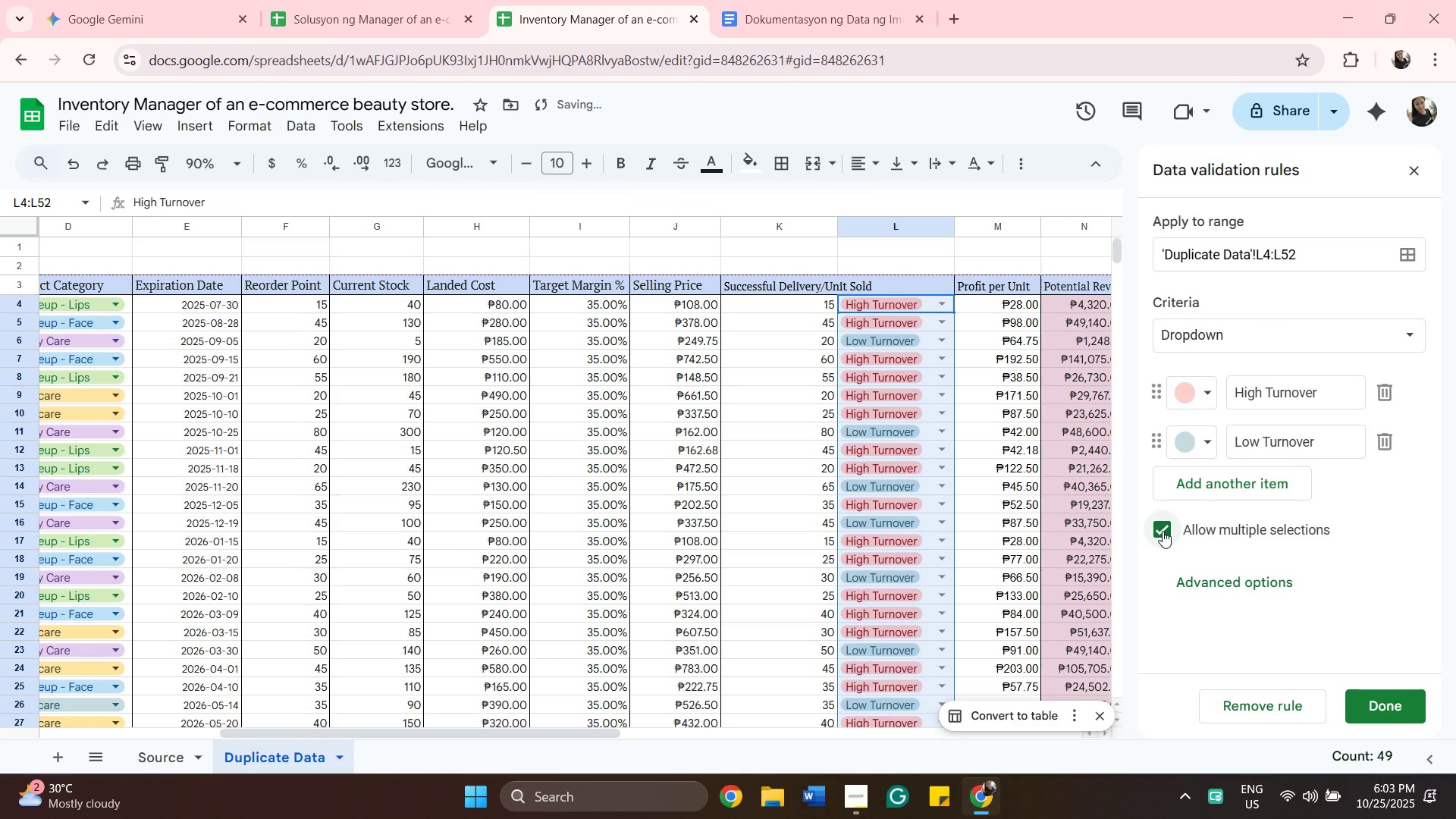 
left_click([1163, 531])
 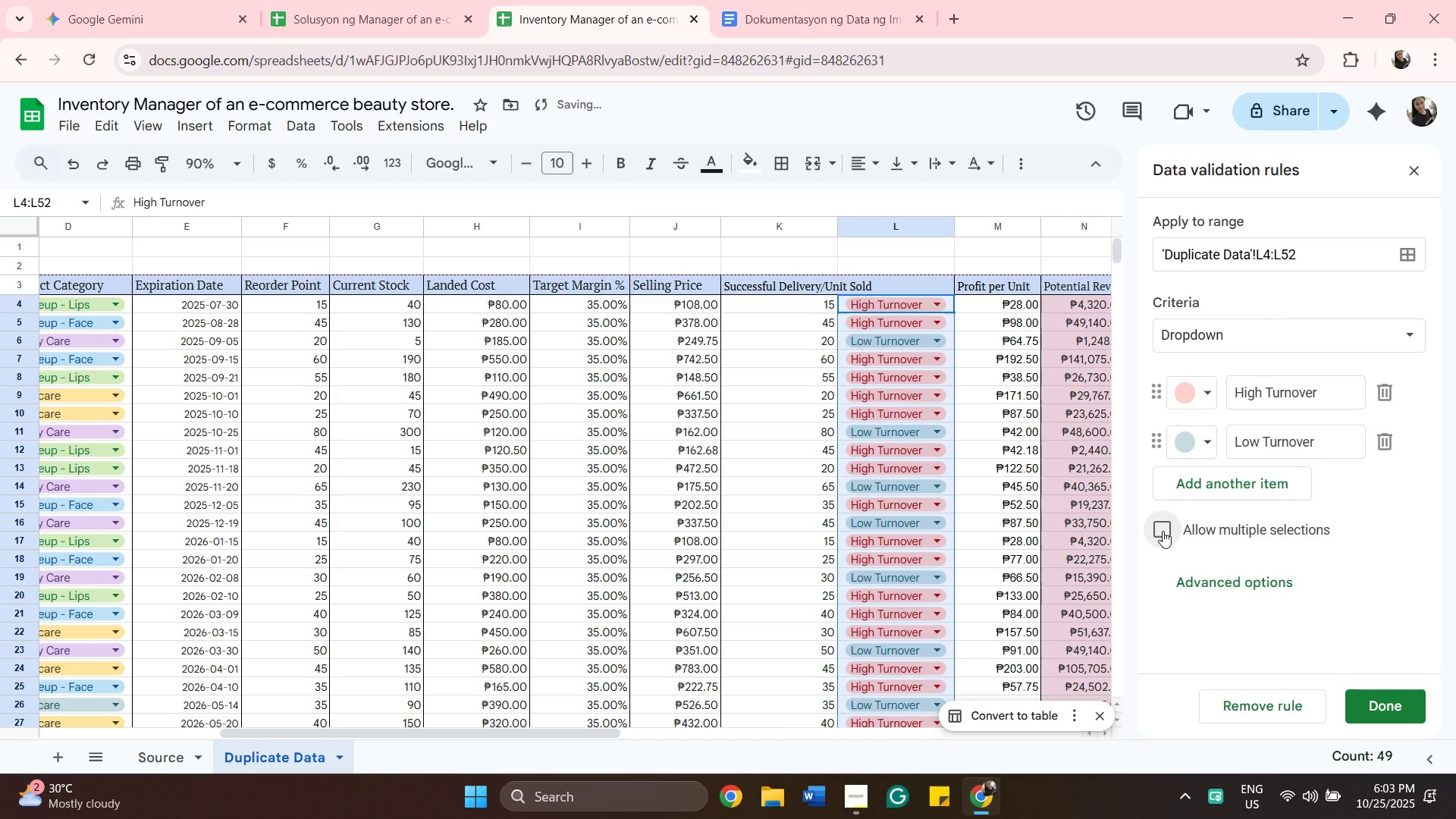 
left_click([1163, 531])
 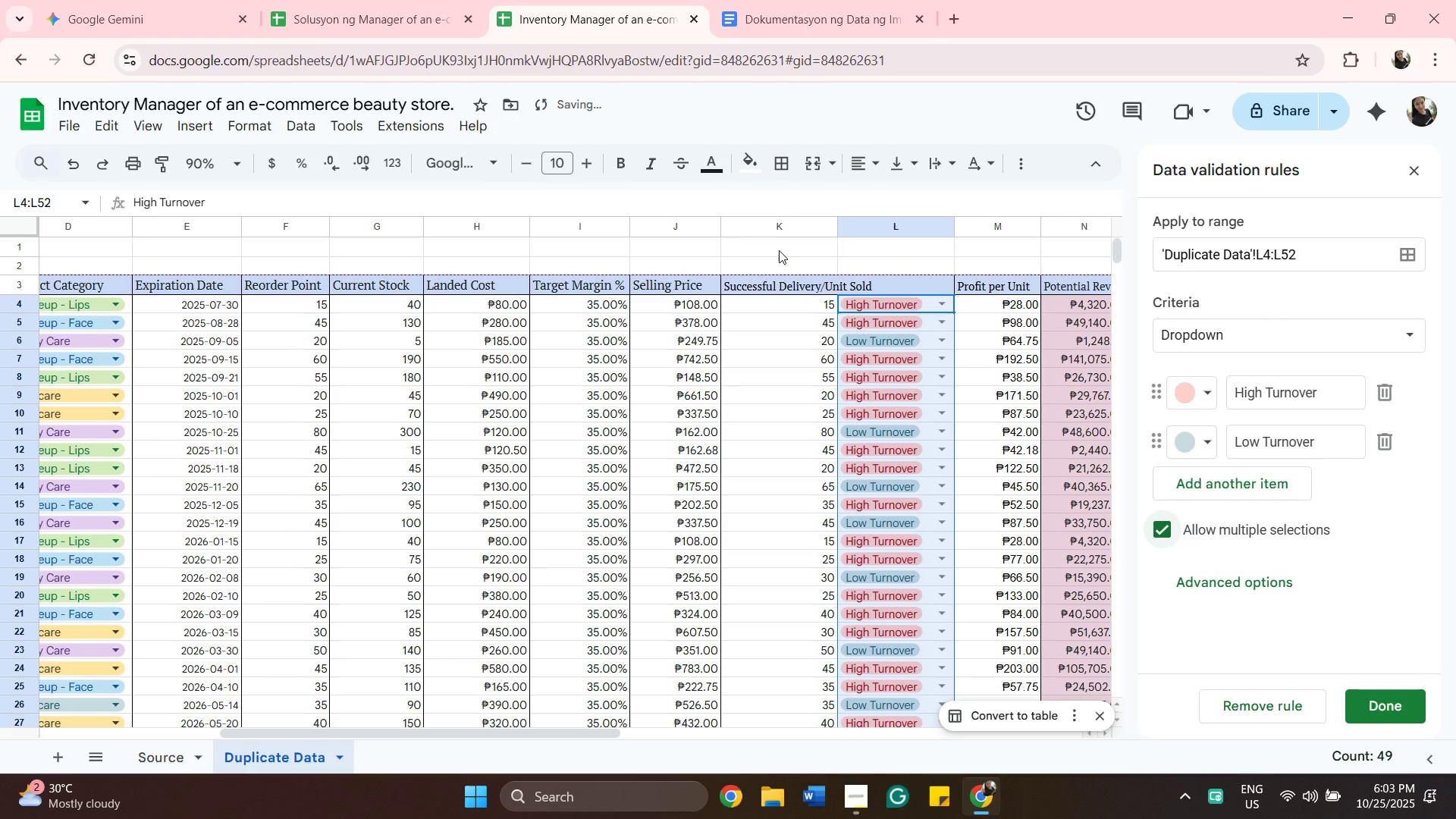 
left_click_drag(start_coordinate=[783, 248], to_coordinate=[787, 246])
 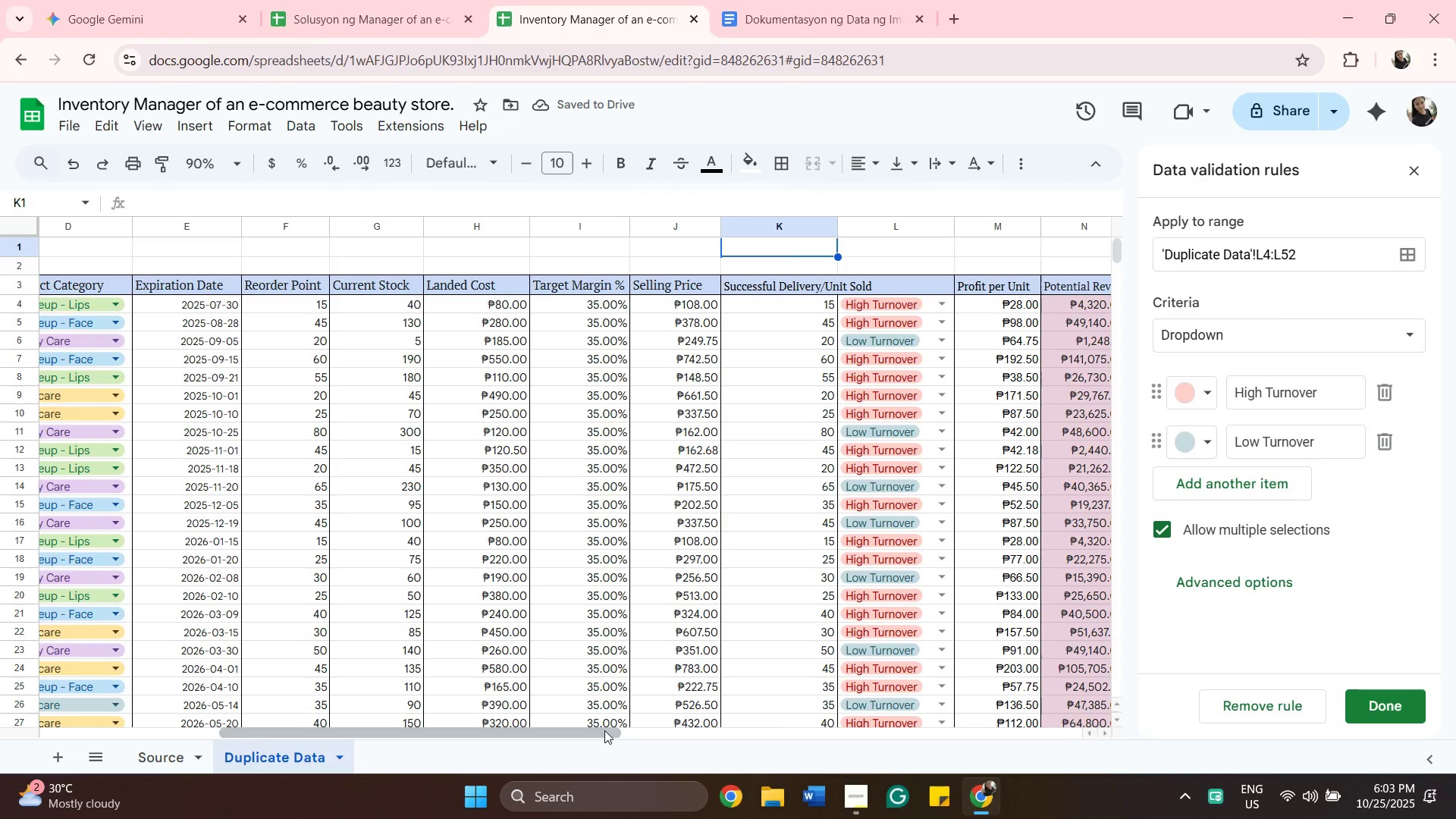 
left_click_drag(start_coordinate=[599, 735], to_coordinate=[804, 720])
 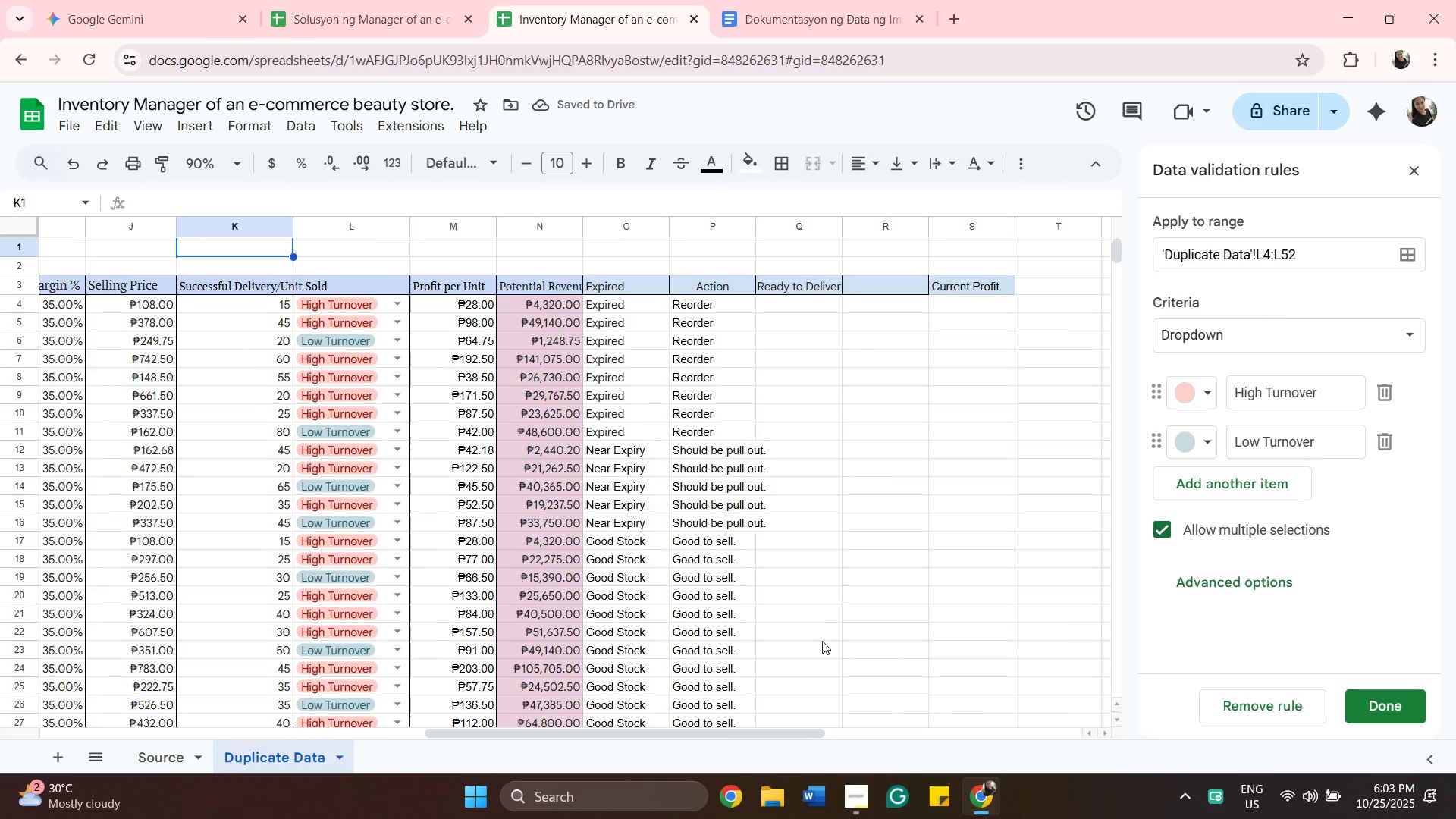 
scroll: coordinate [822, 641], scroll_direction: down, amount: 8.0
 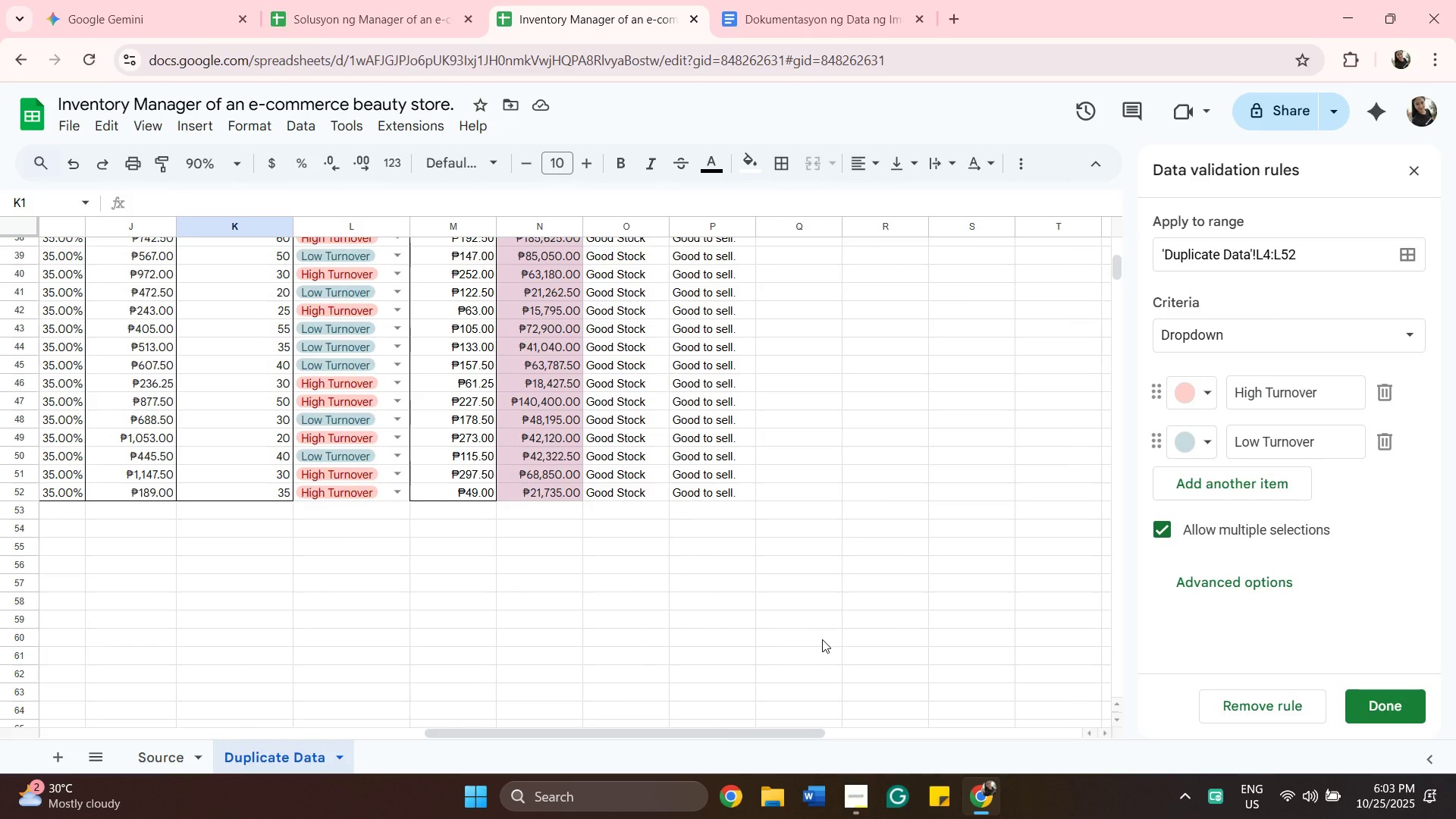 
scroll: coordinate [822, 630], scroll_direction: up, amount: 12.0
 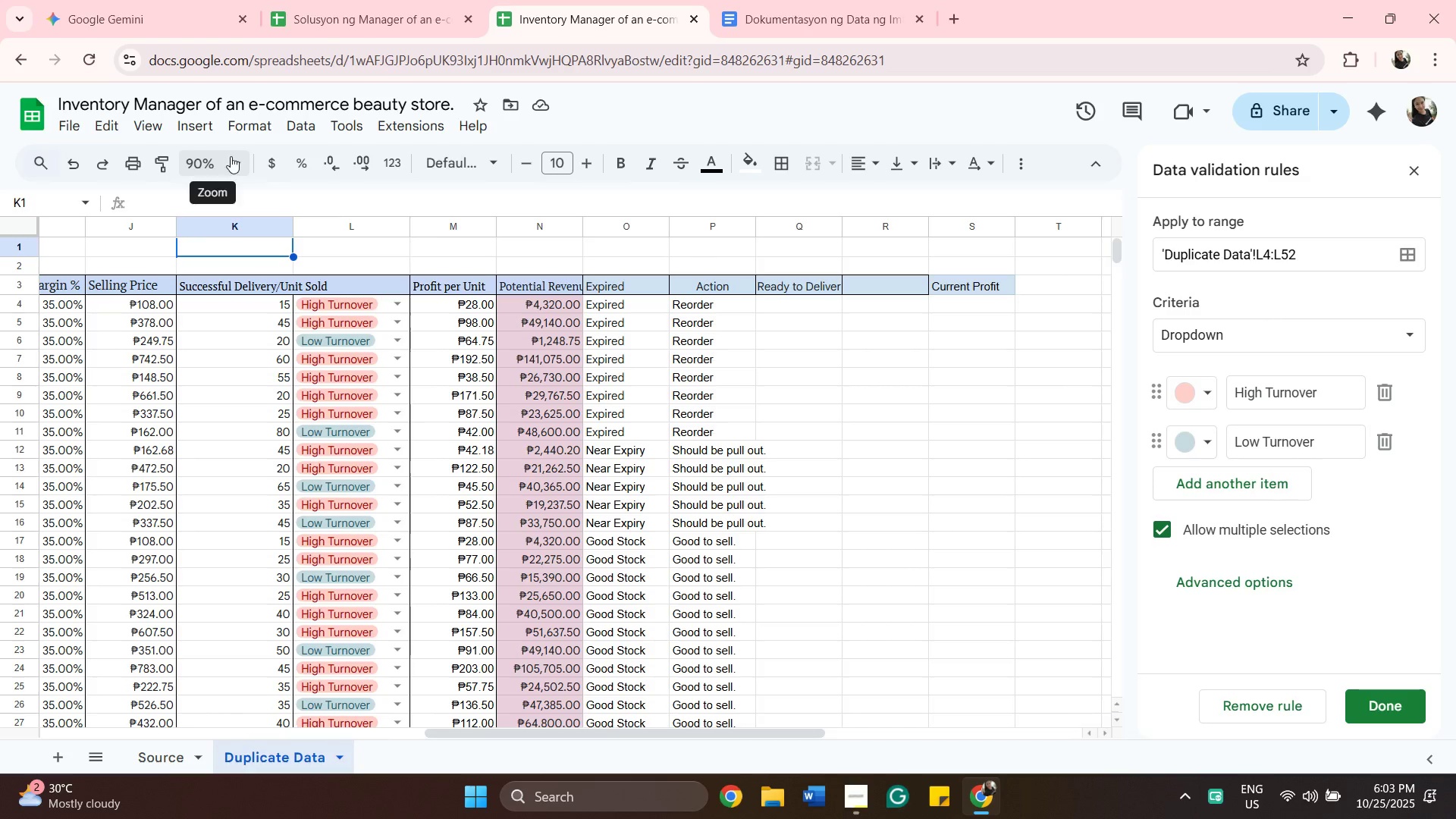 
left_click([231, 156])
 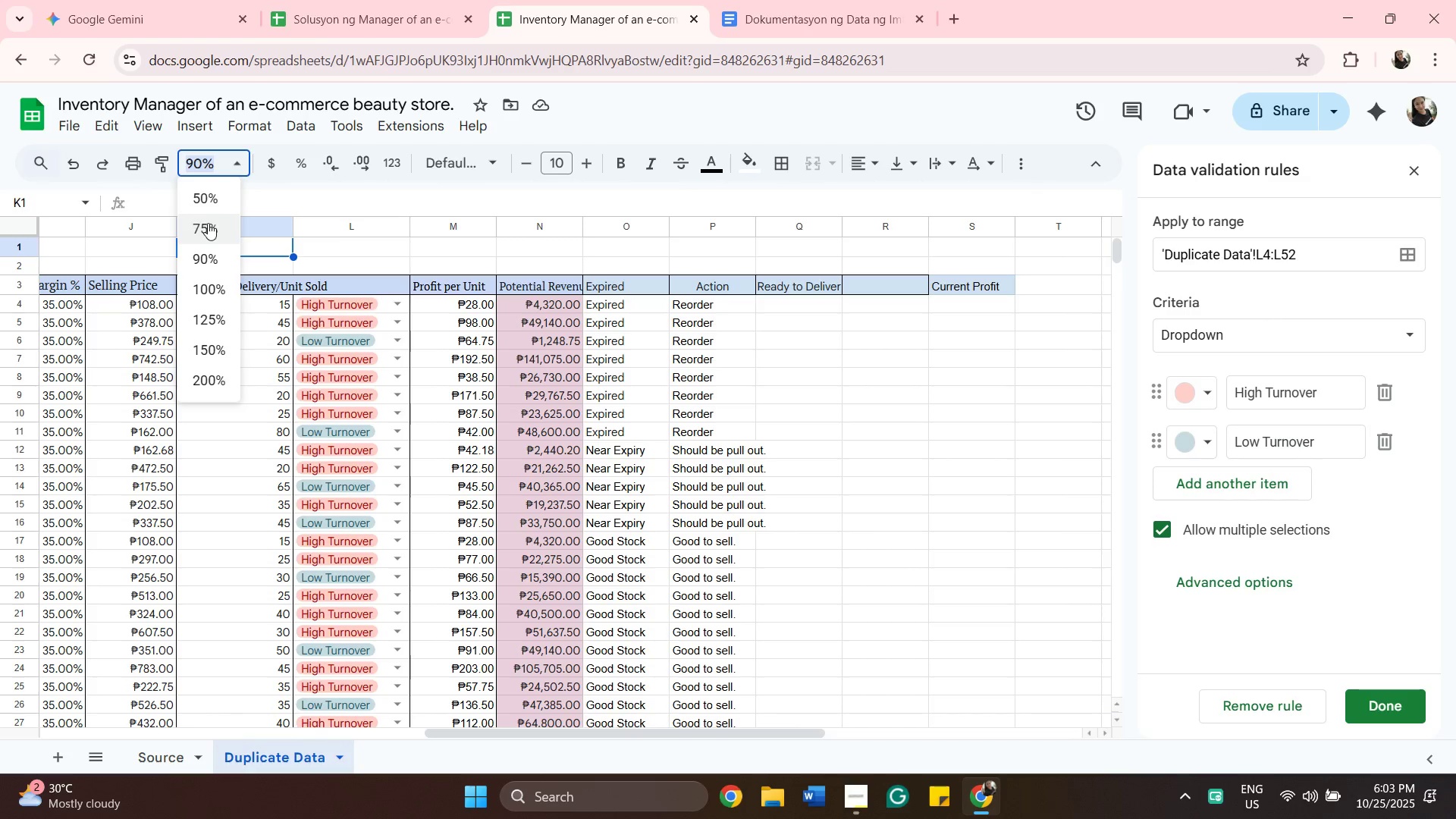 
left_click([208, 223])
 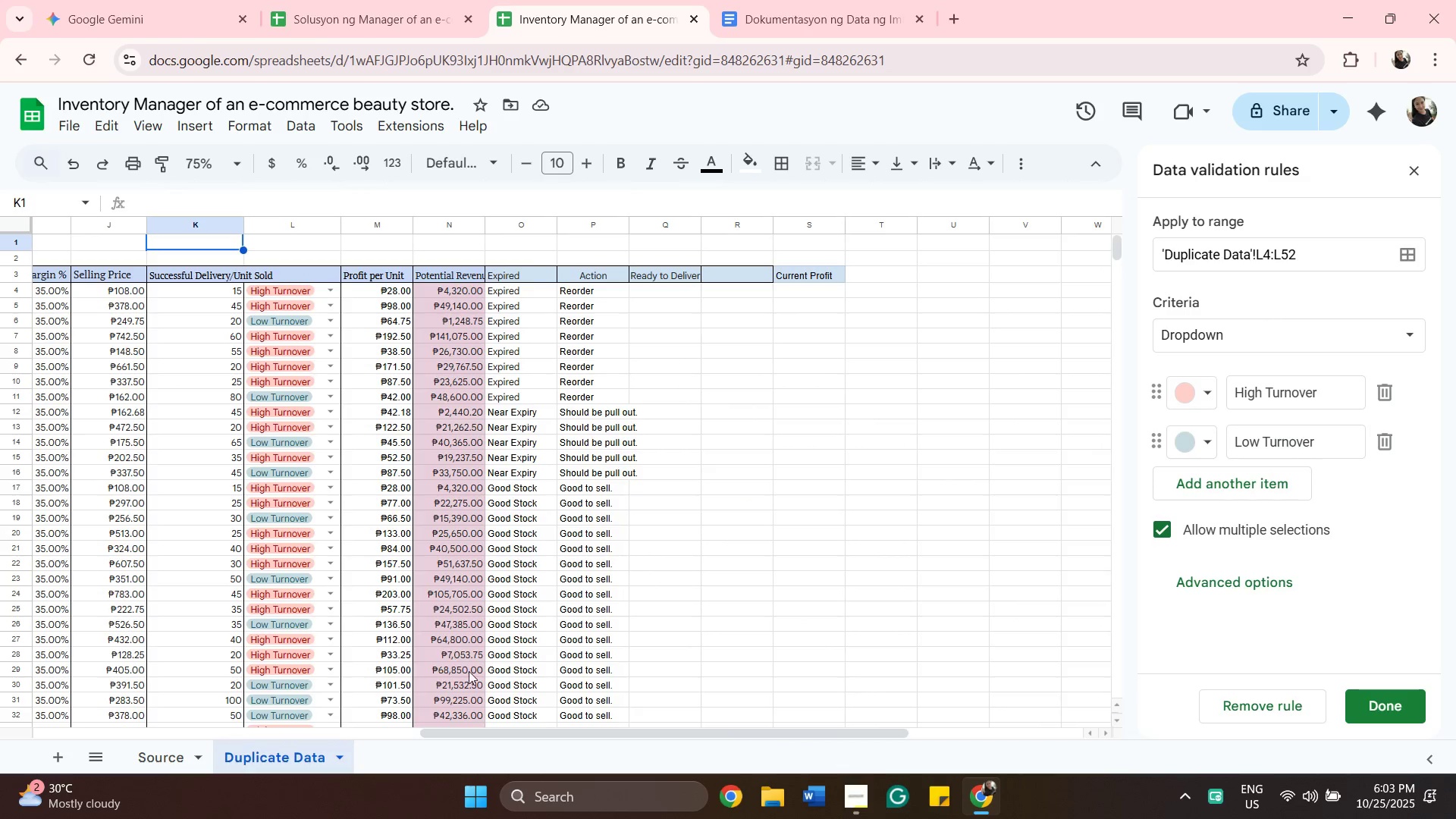 
left_click_drag(start_coordinate=[493, 733], to_coordinate=[242, 716])
 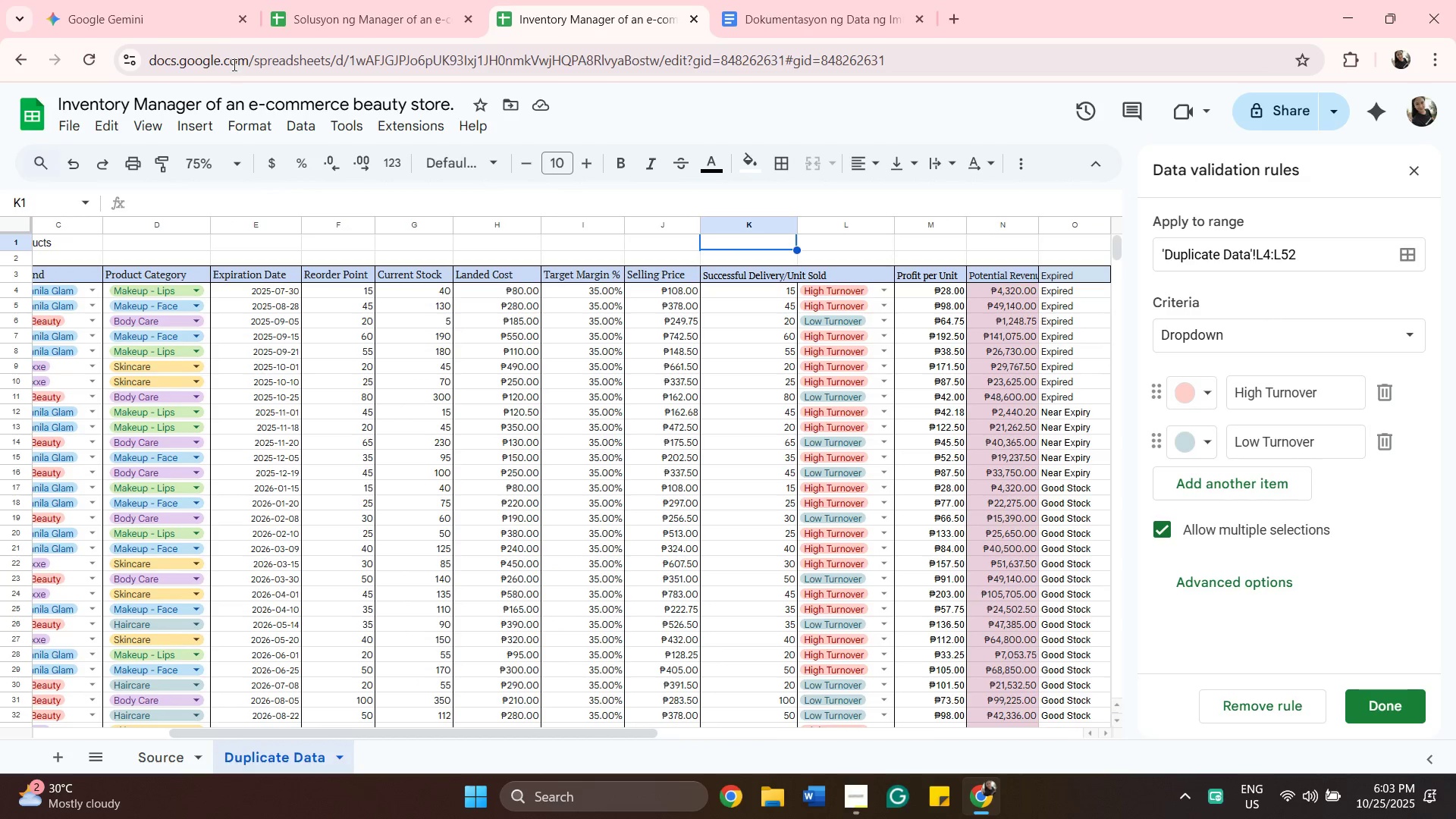 